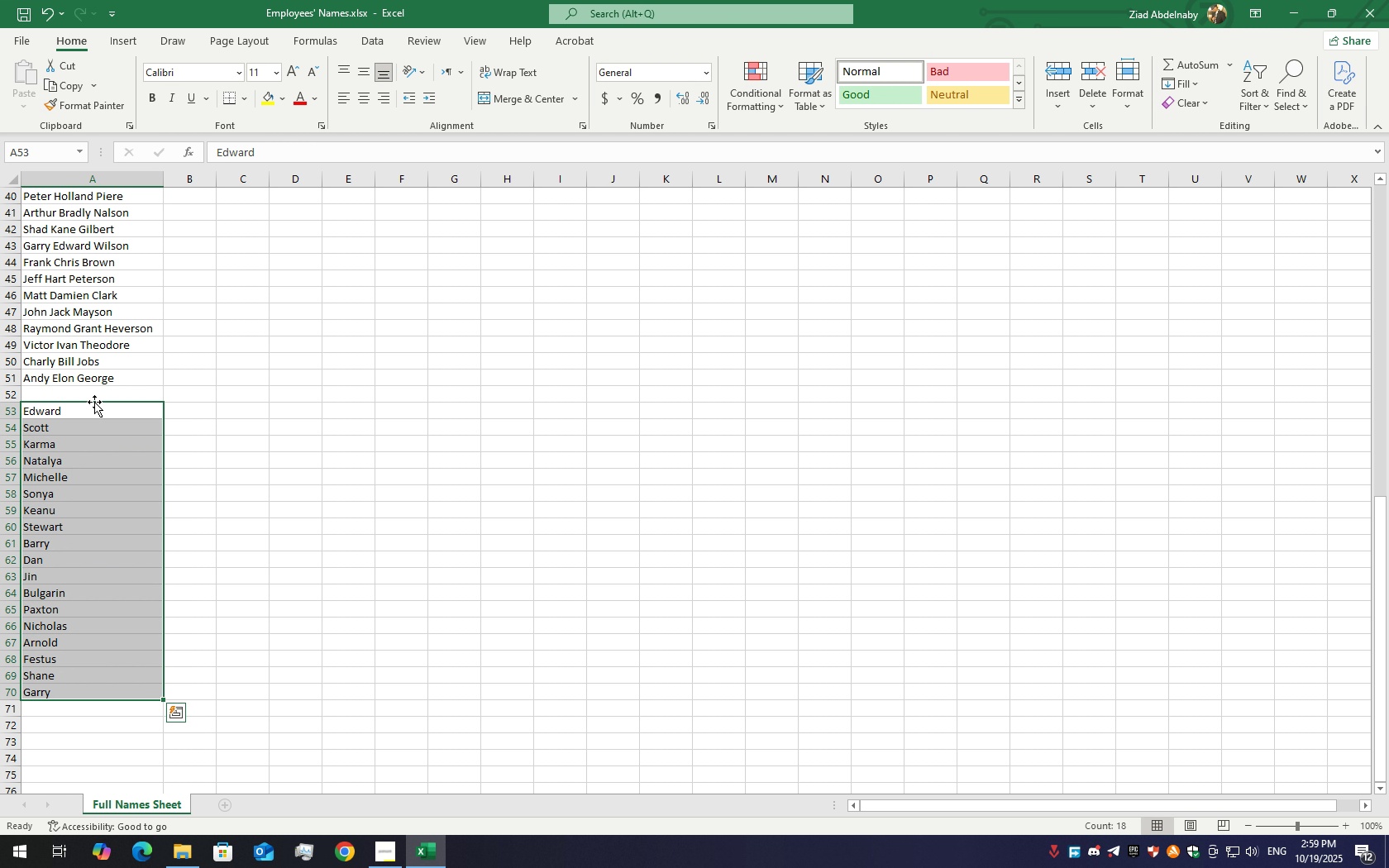 
left_click_drag(start_coordinate=[94, 401], to_coordinate=[93, 390])
 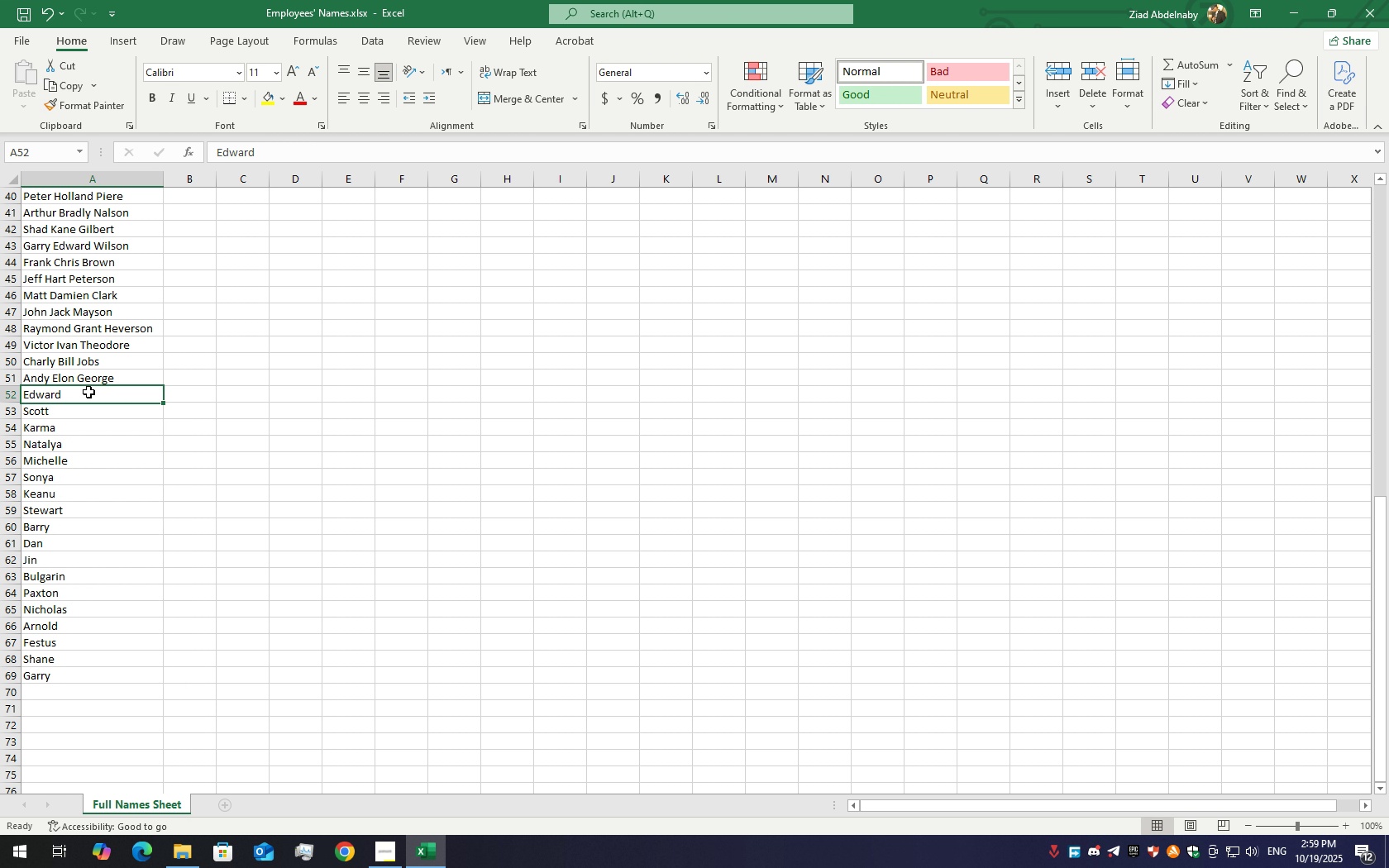 
double_click([88, 392])
 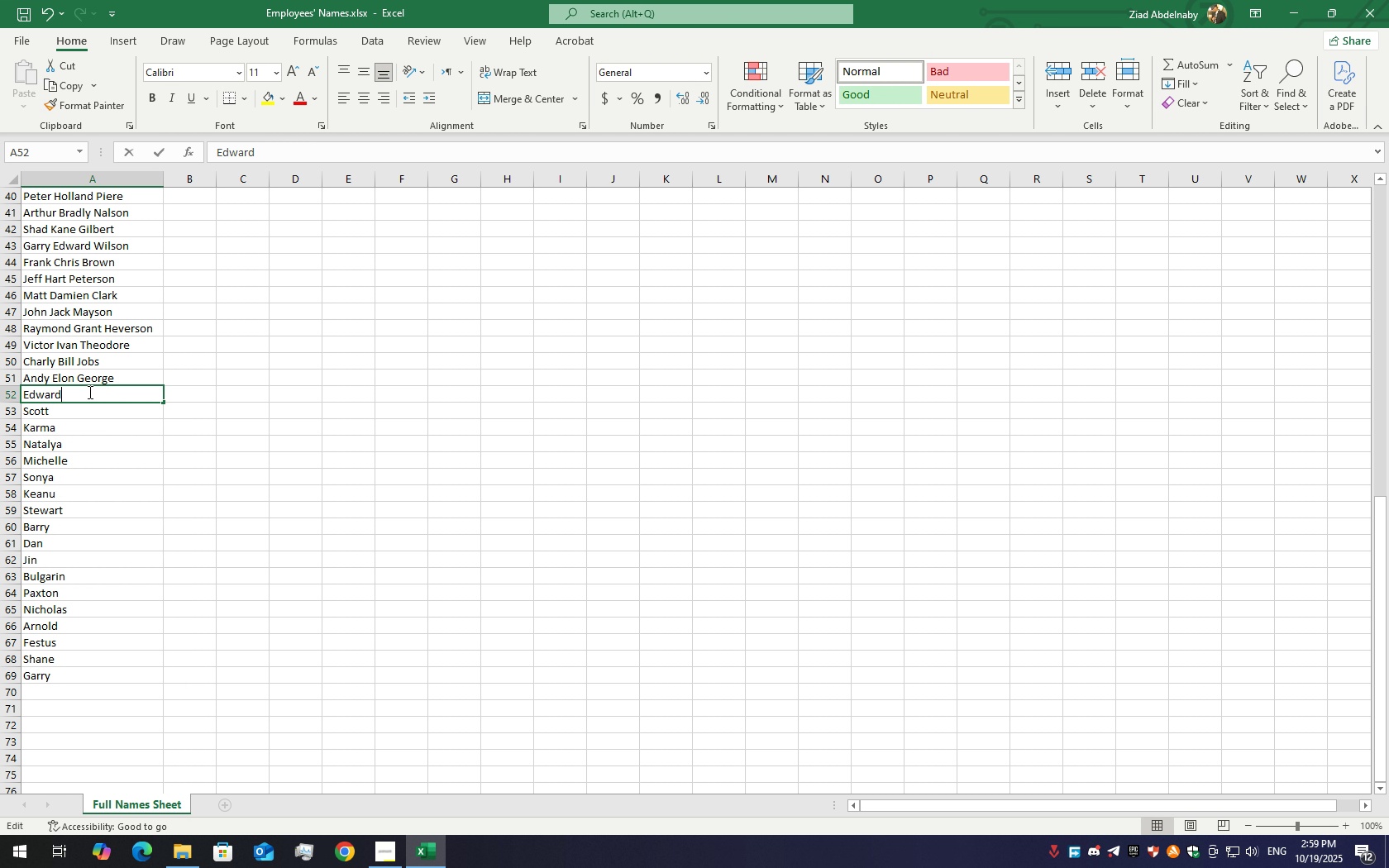 
triple_click([88, 392])
 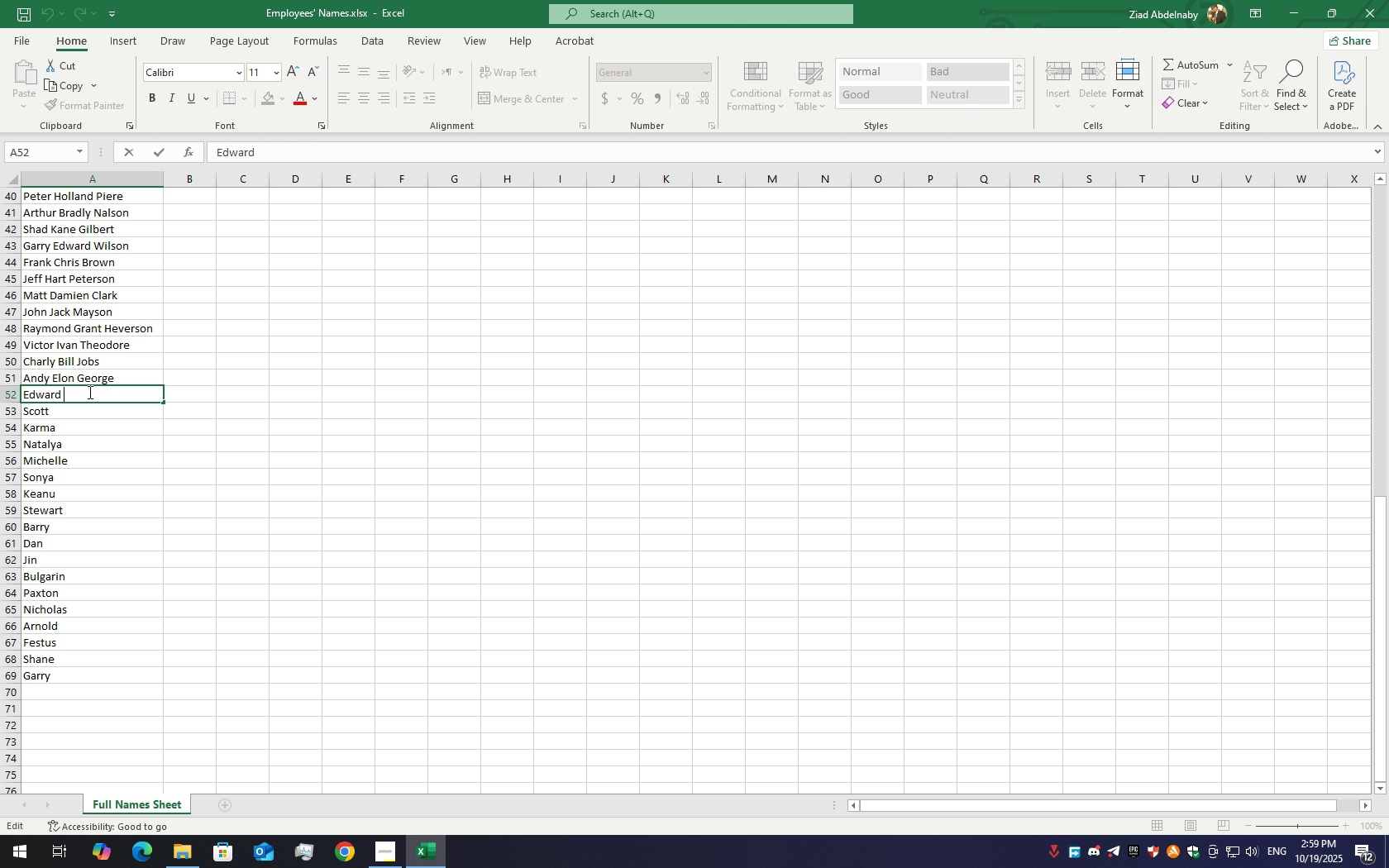 
key(Space)
 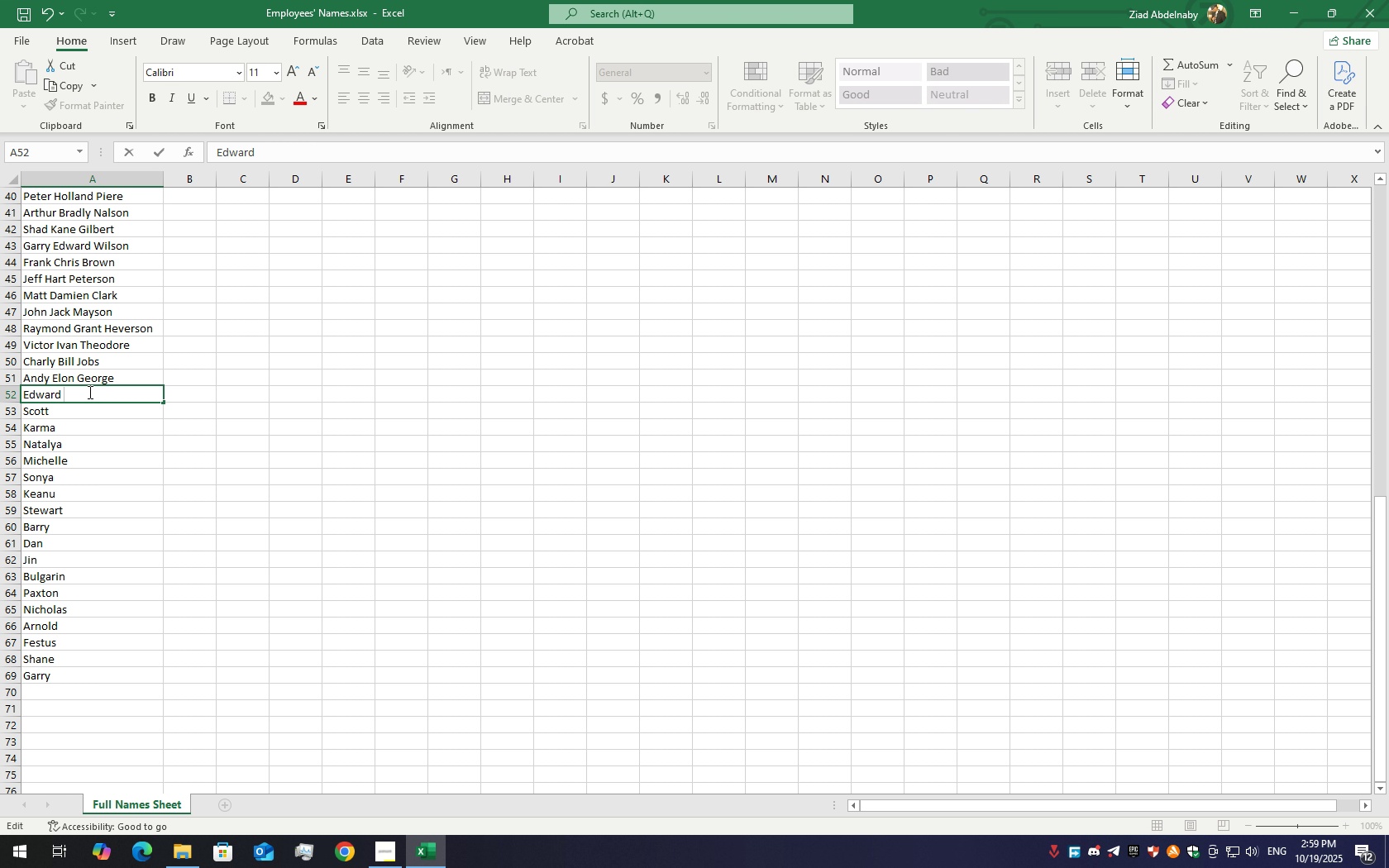 
type(l)
key(Backspace)
type(Land)
key(Backspace)
key(Backspace)
key(Backspace)
type(everage )
key(Backspace)
type(Loa)
key(Backspace)
key(Backspace)
type(oney )
key(Backspace)
 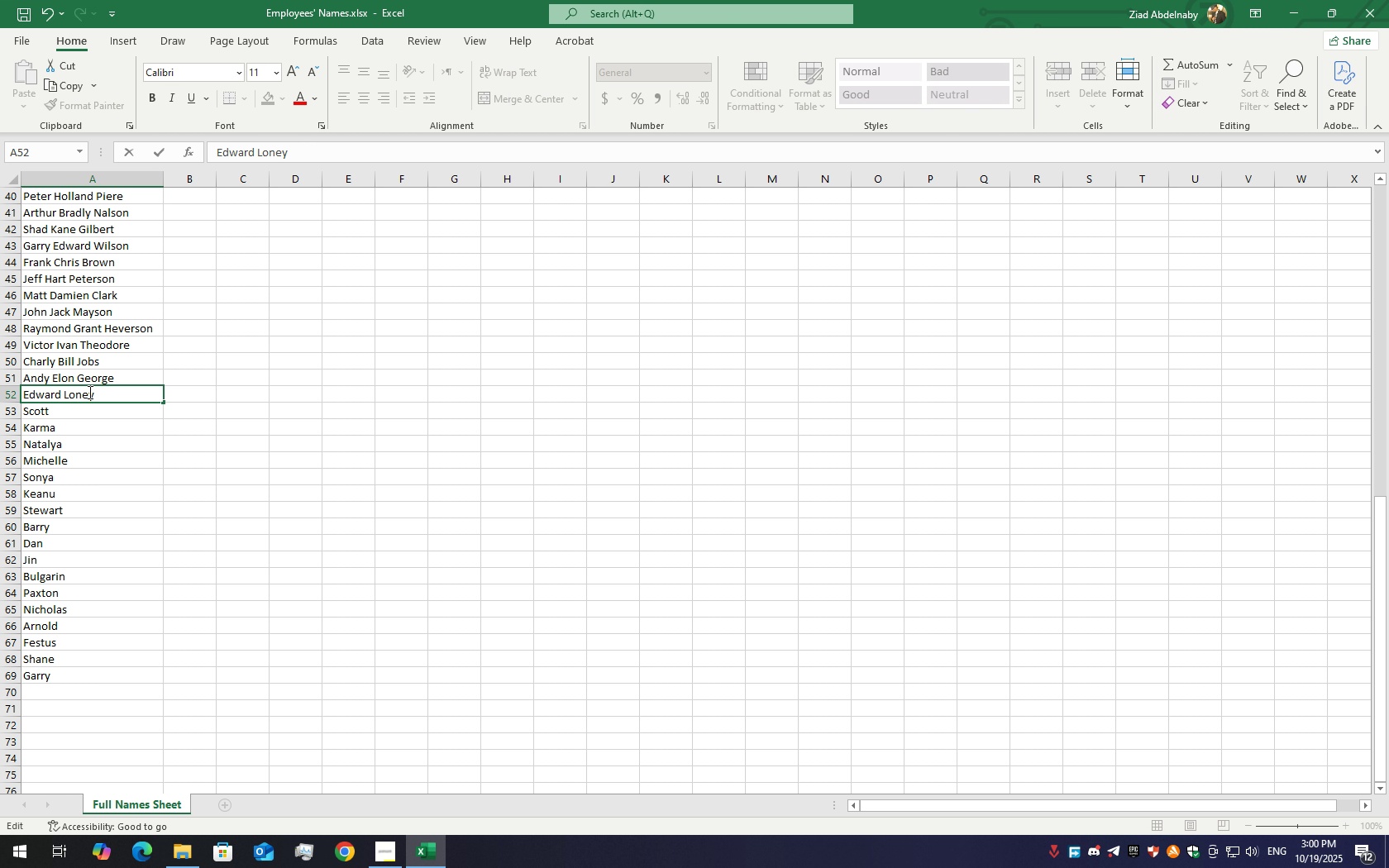 
hold_key(key=ArrowLeft, duration=0.67)
 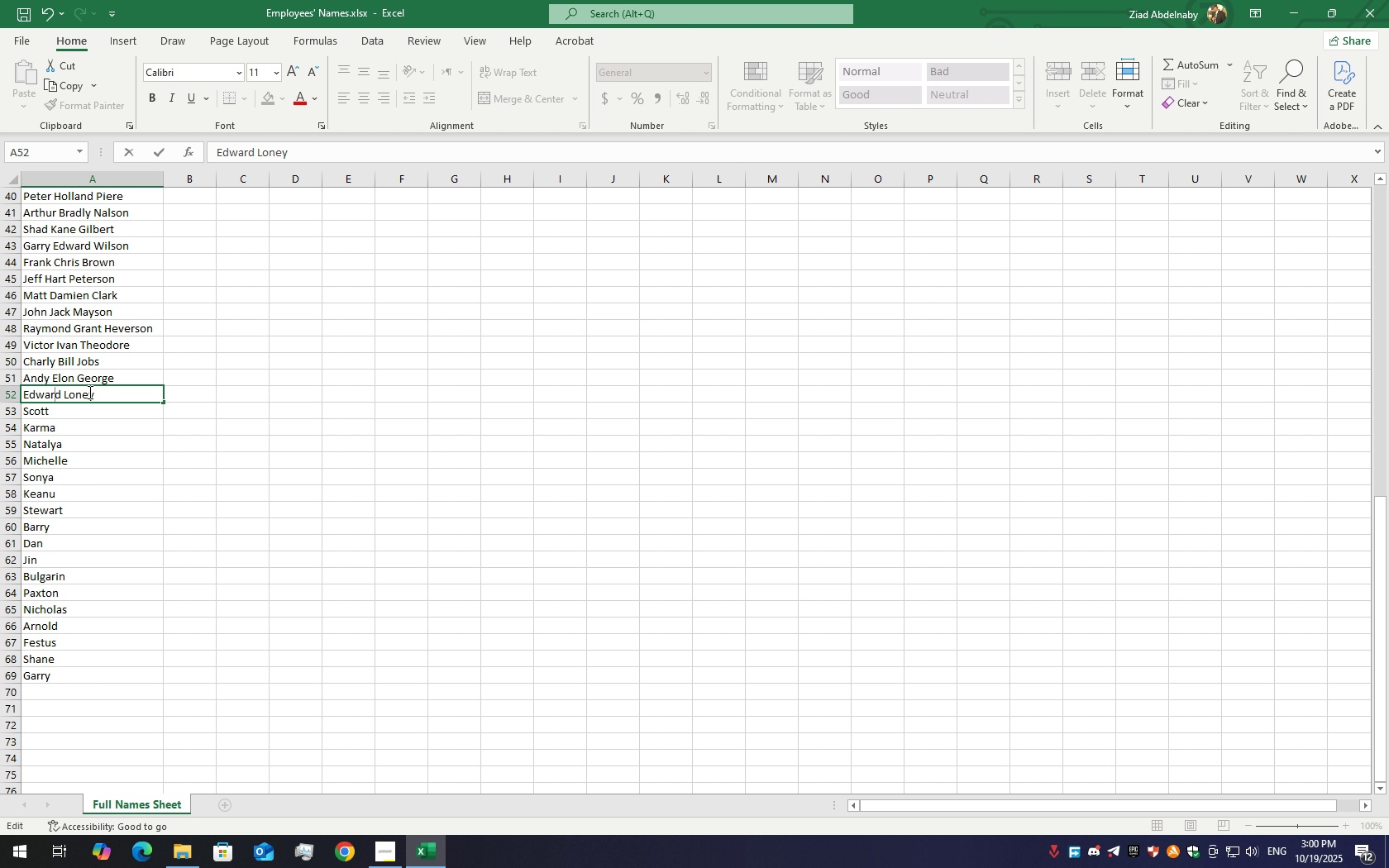 
key(ArrowRight)
 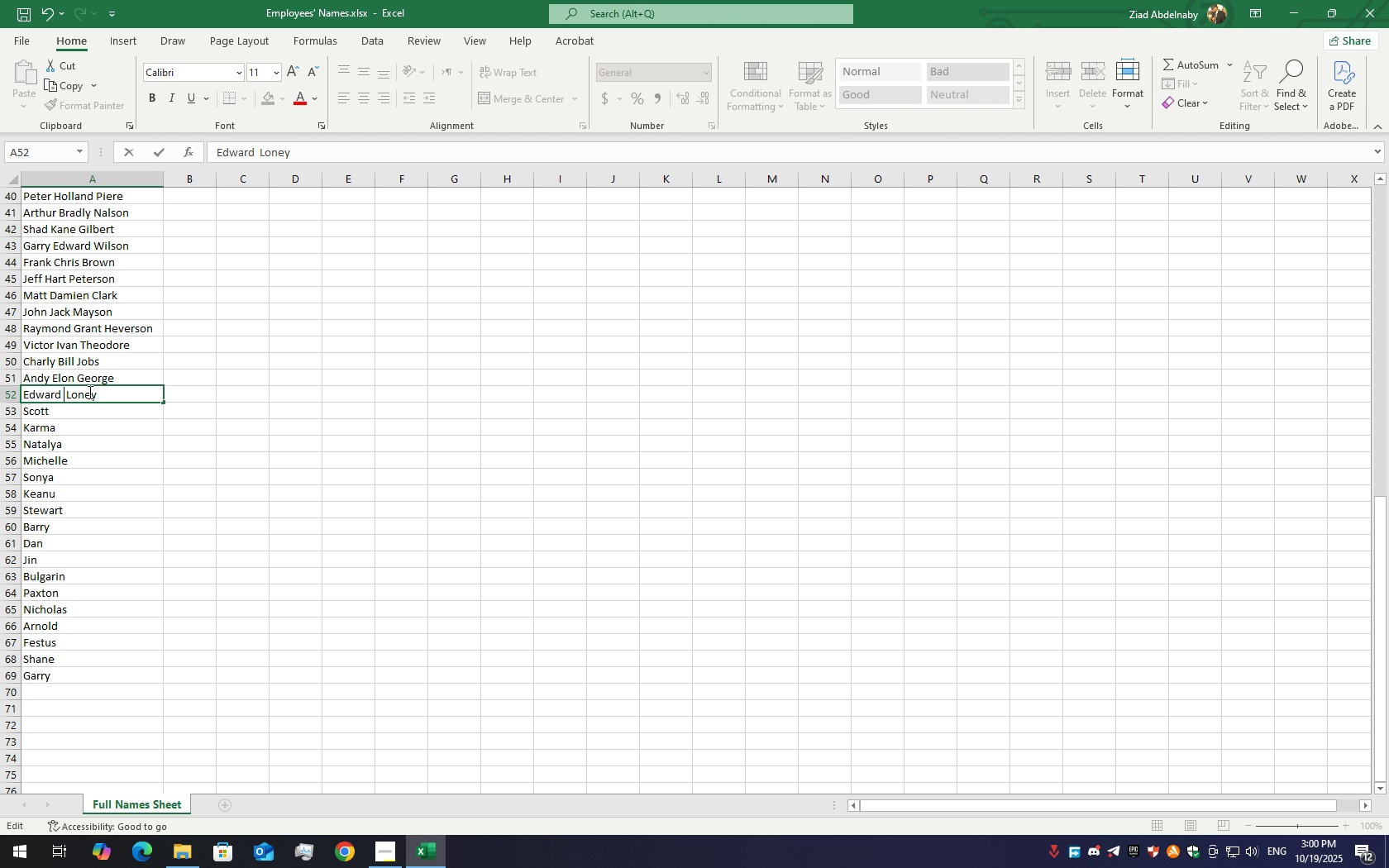 
type( Frank)
 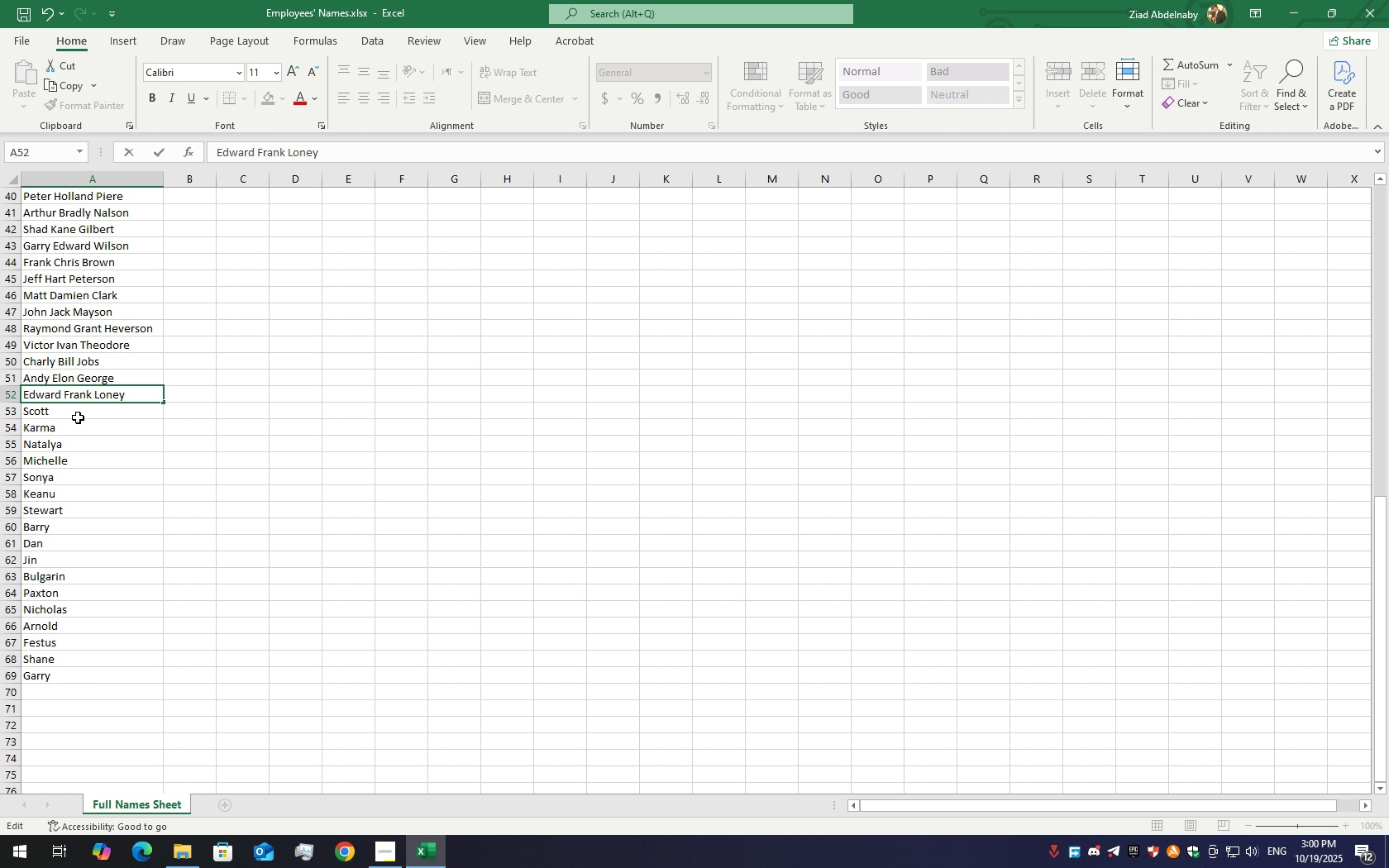 
left_click([76, 414])
 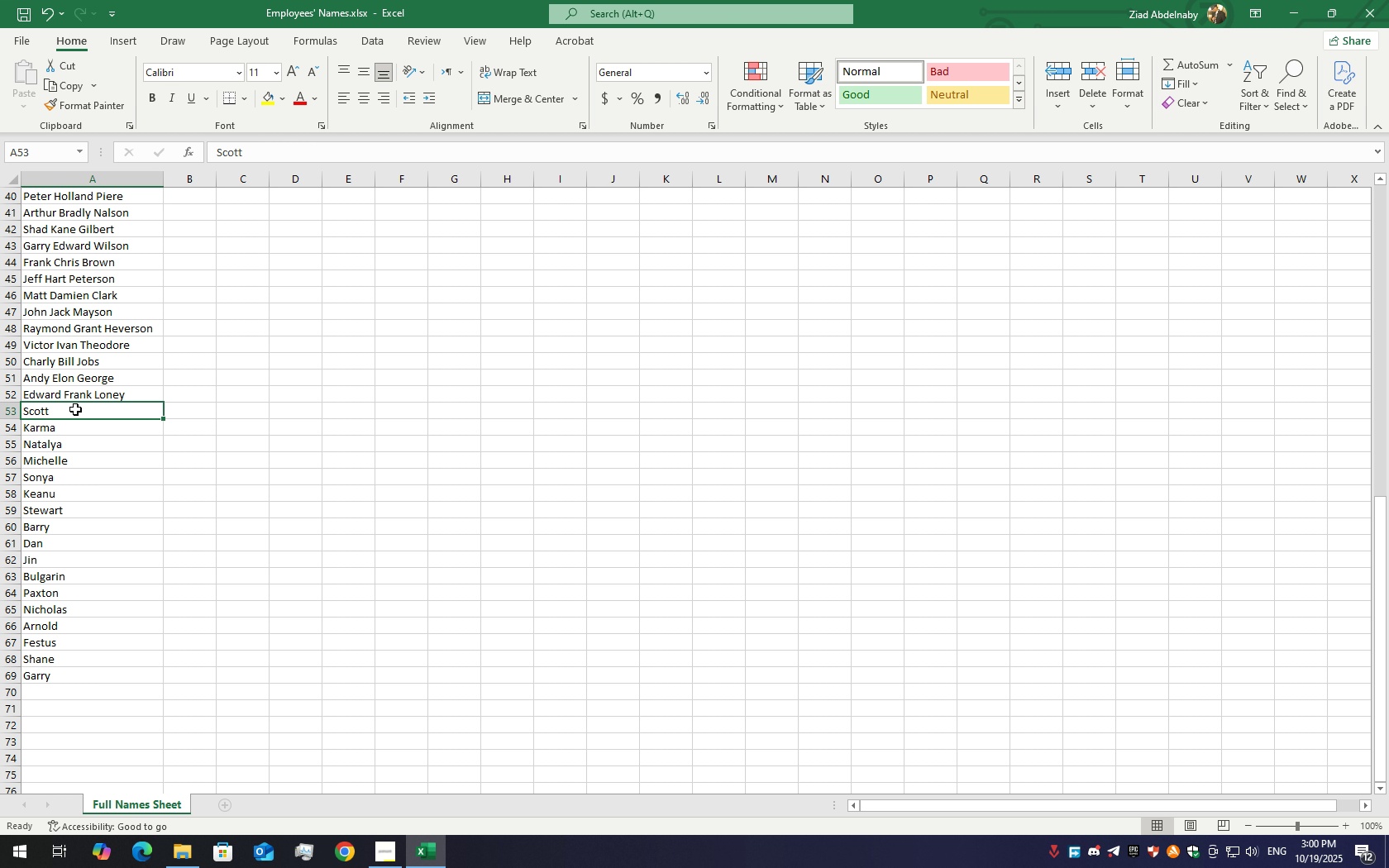 
double_click([75, 409])
 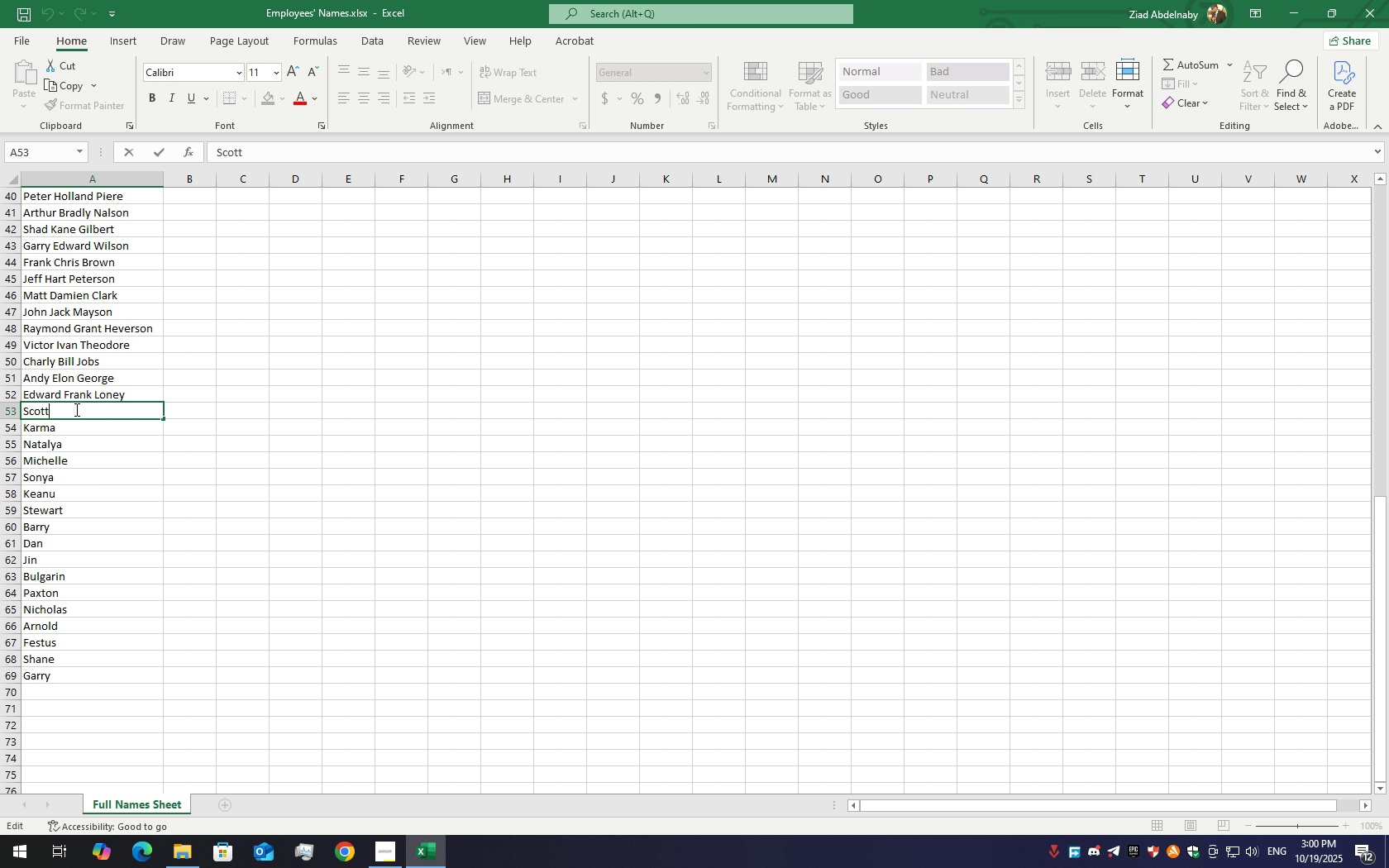 
key(Space)
 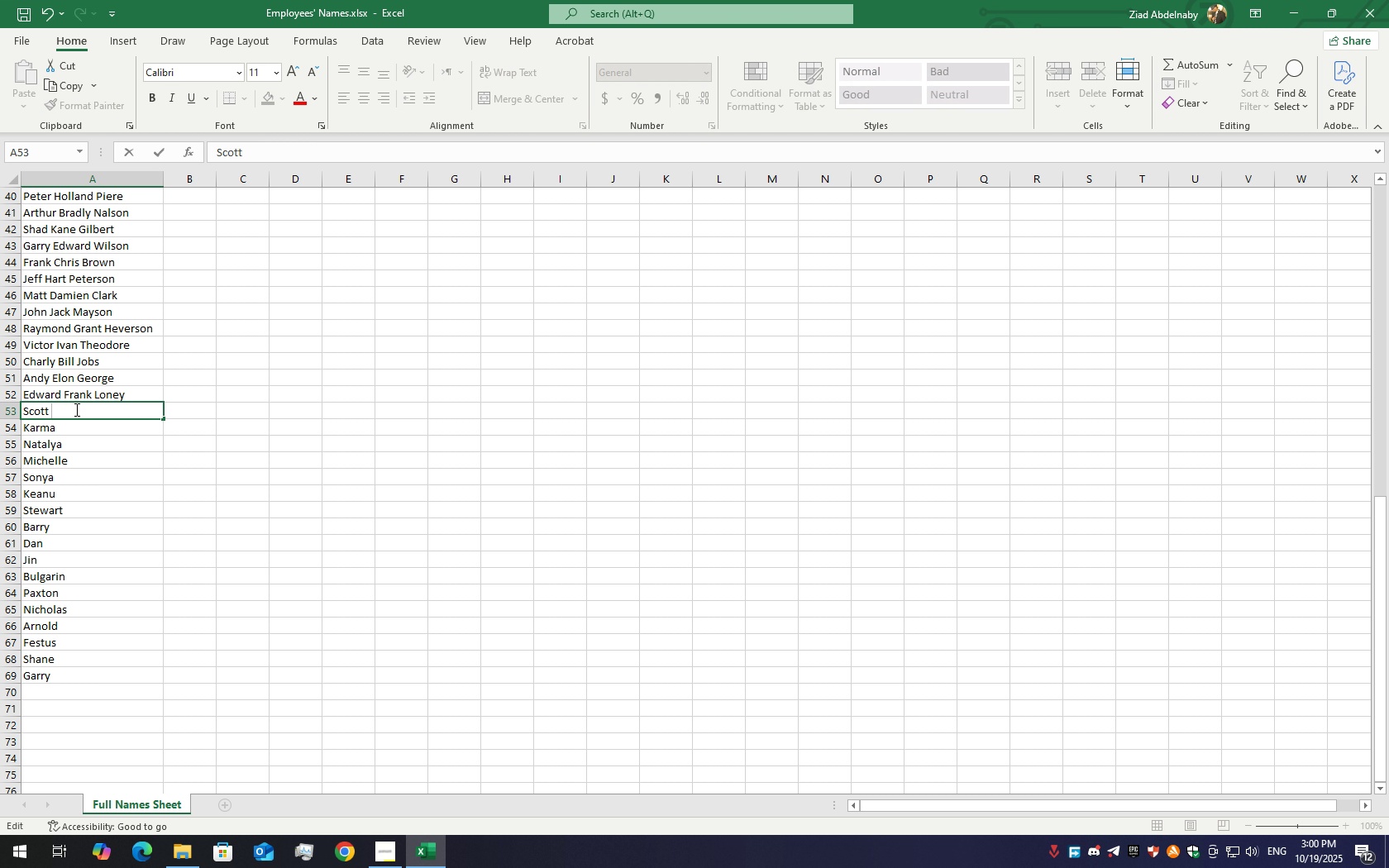 
hold_key(key=ShiftLeft, duration=1.52)
 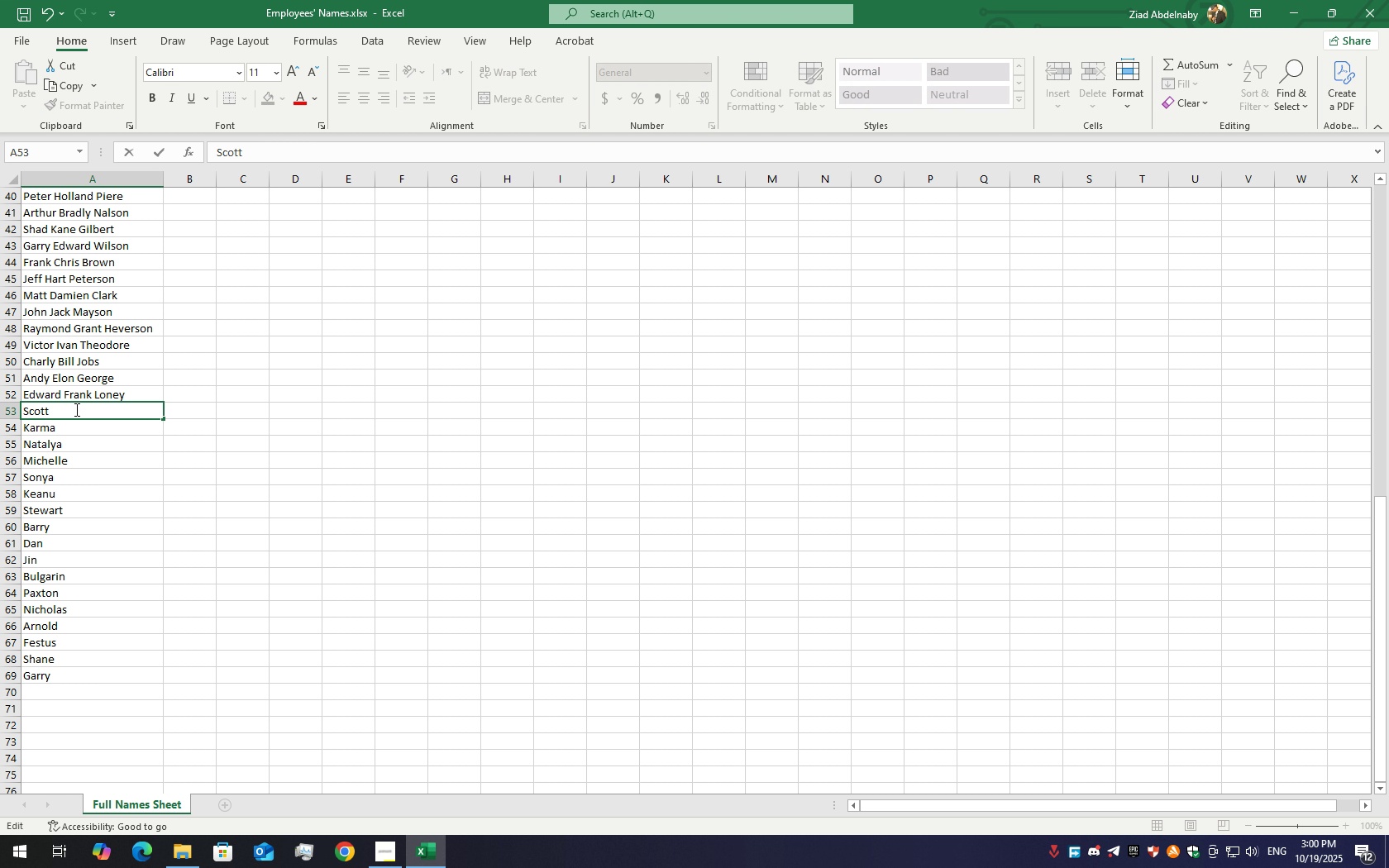 
type(Jeffery Ridgway)
 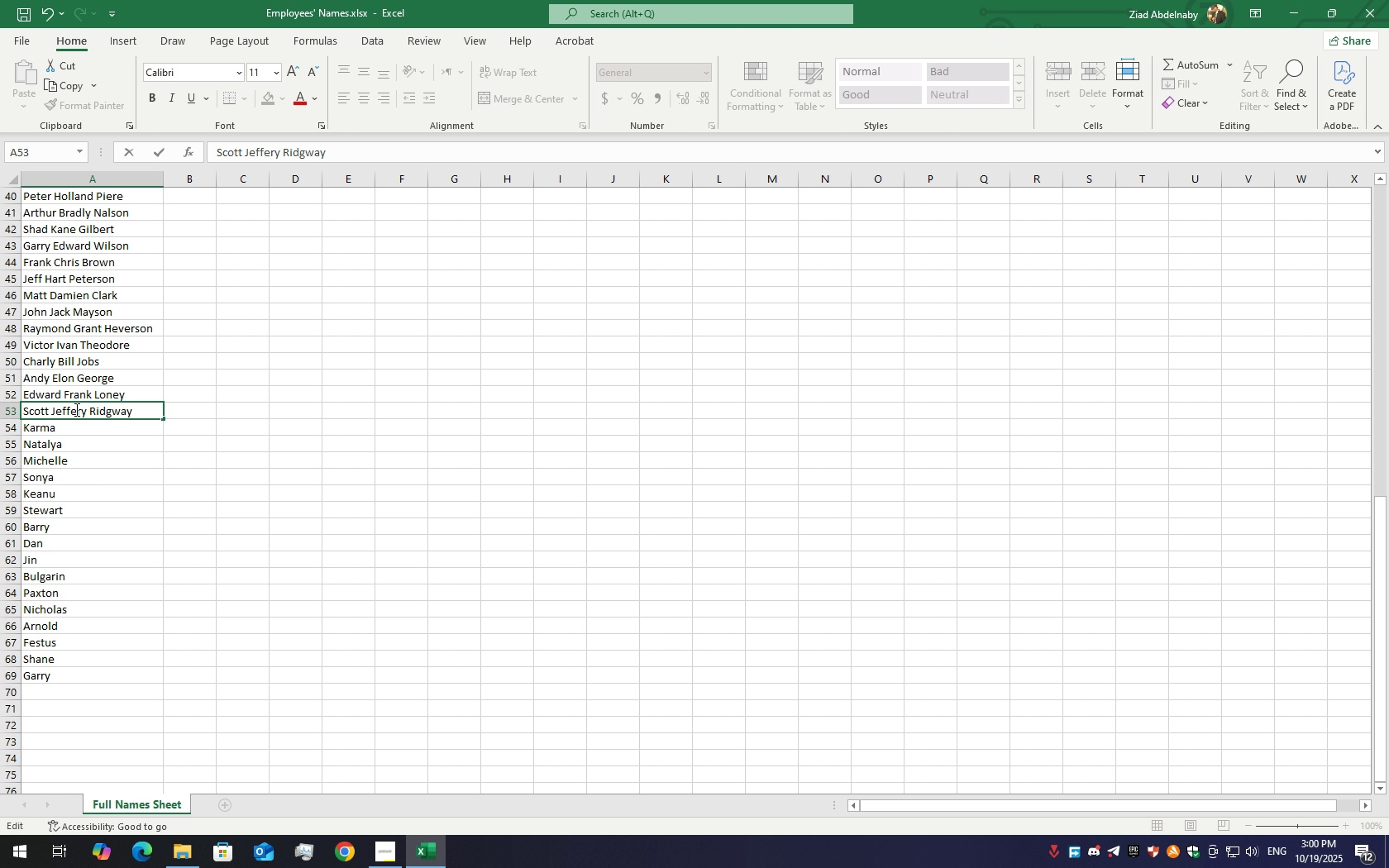 
left_click_drag(start_coordinate=[143, 409], to_coordinate=[135, 407])
 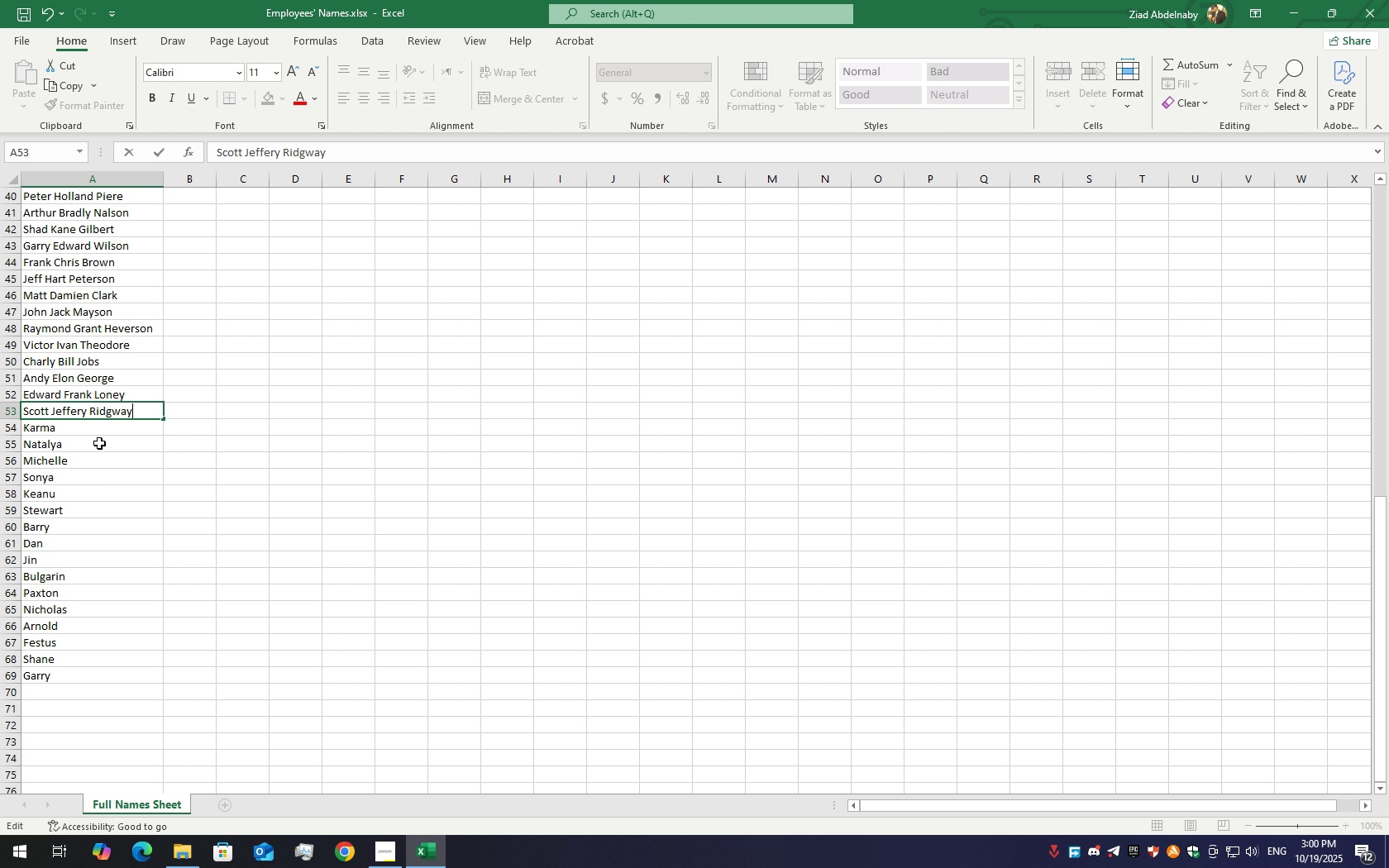 
left_click([99, 443])
 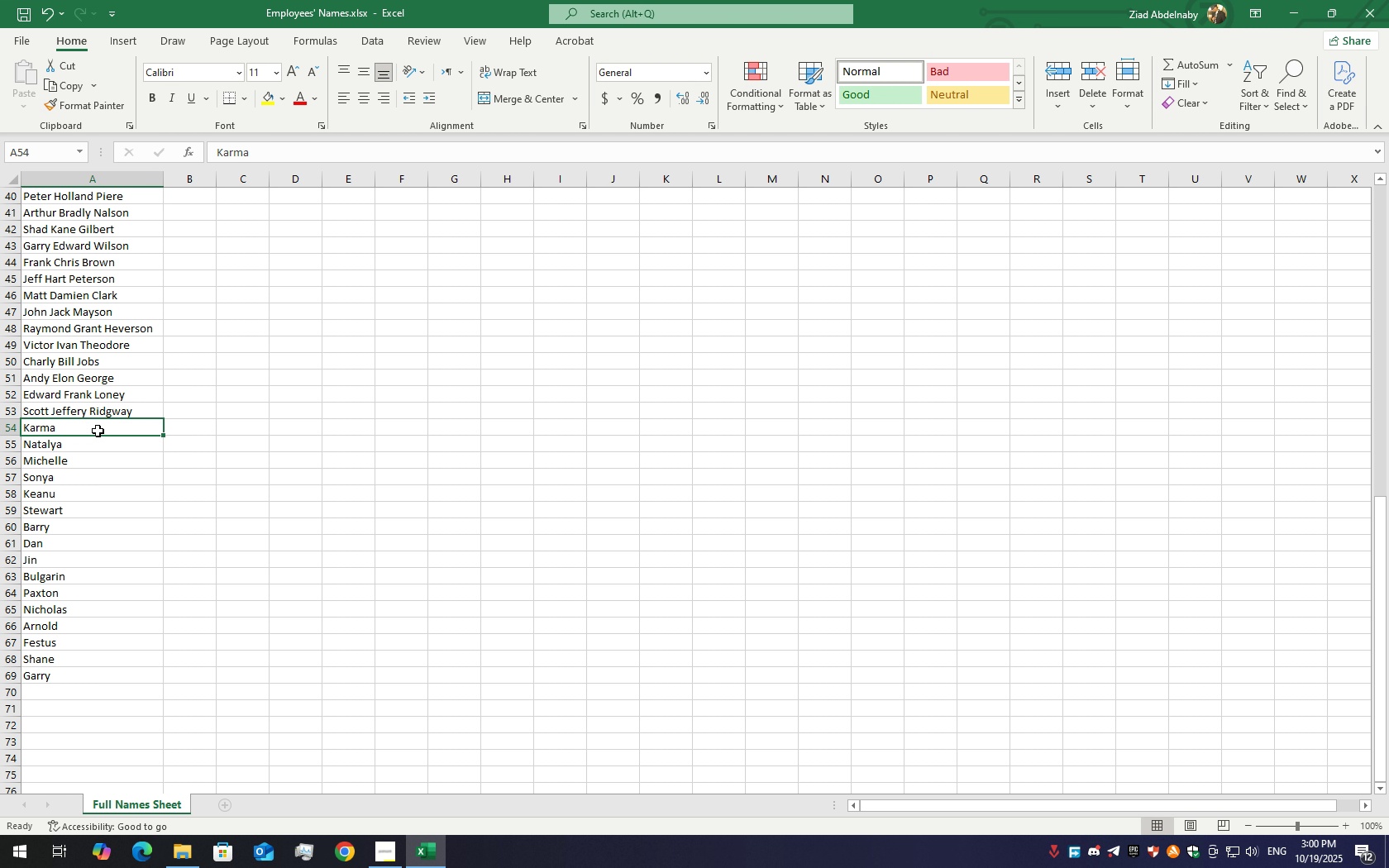 
double_click([98, 431])
 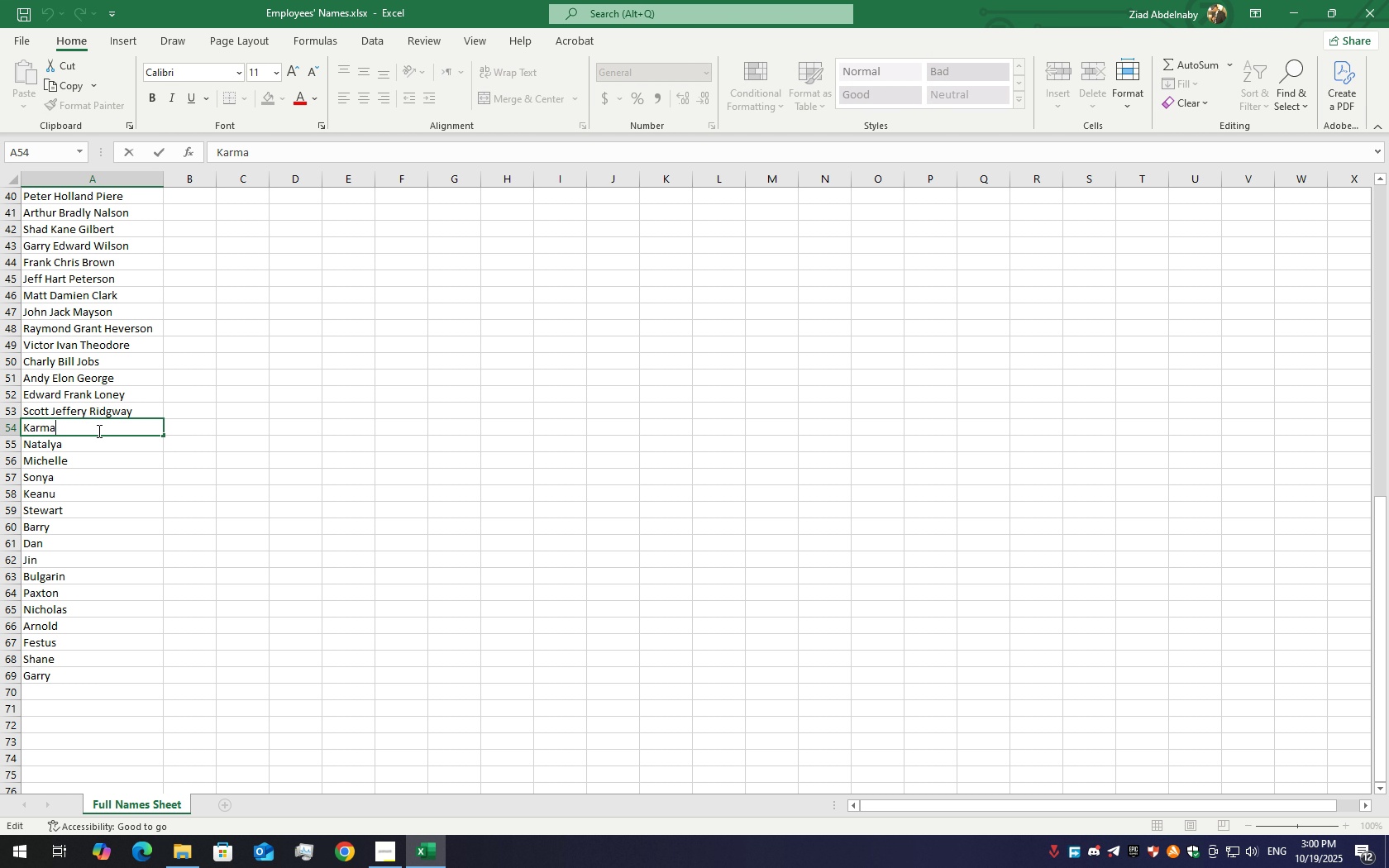 
key(Space)
 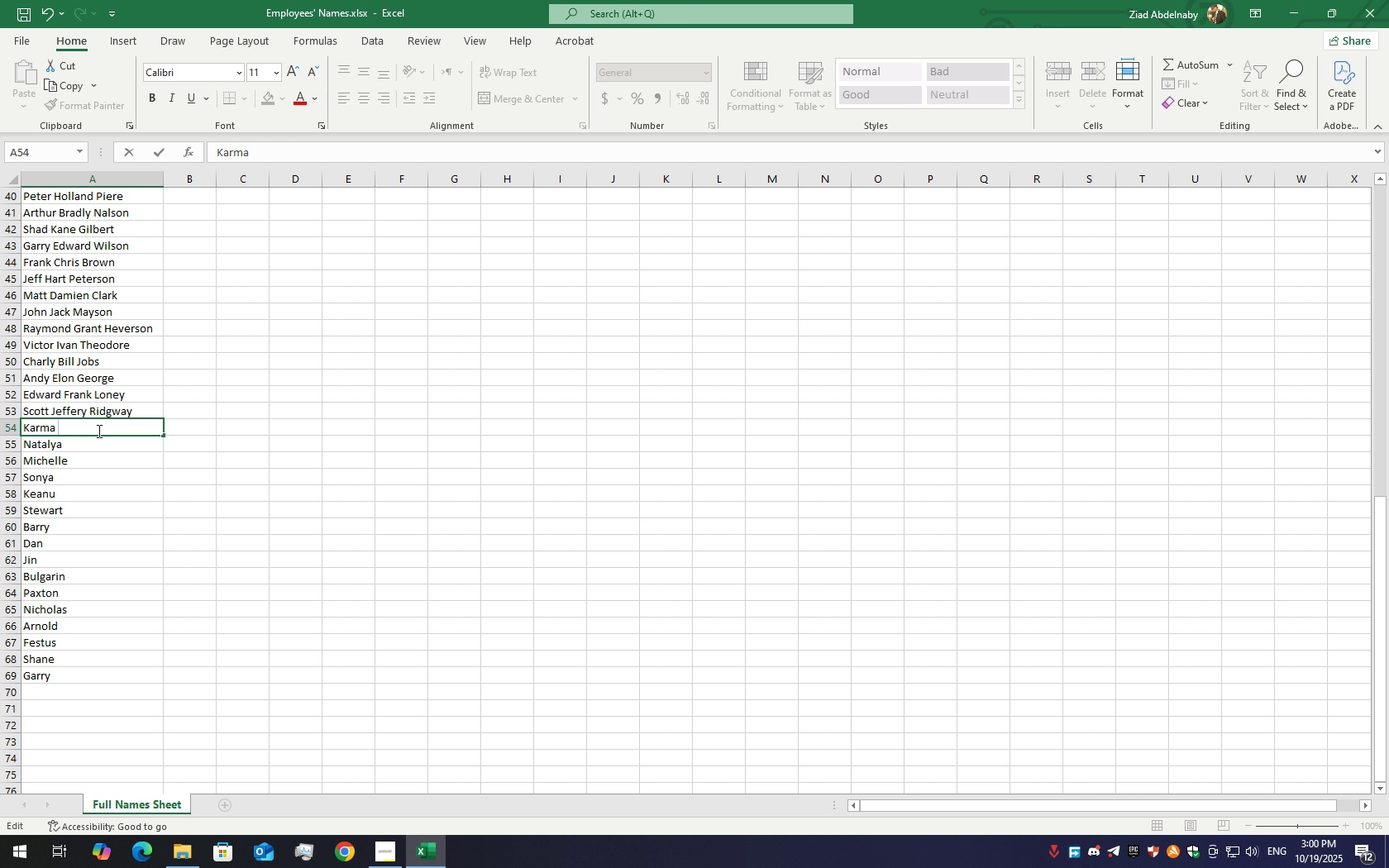 
hold_key(key=ShiftLeft, duration=1.5)
 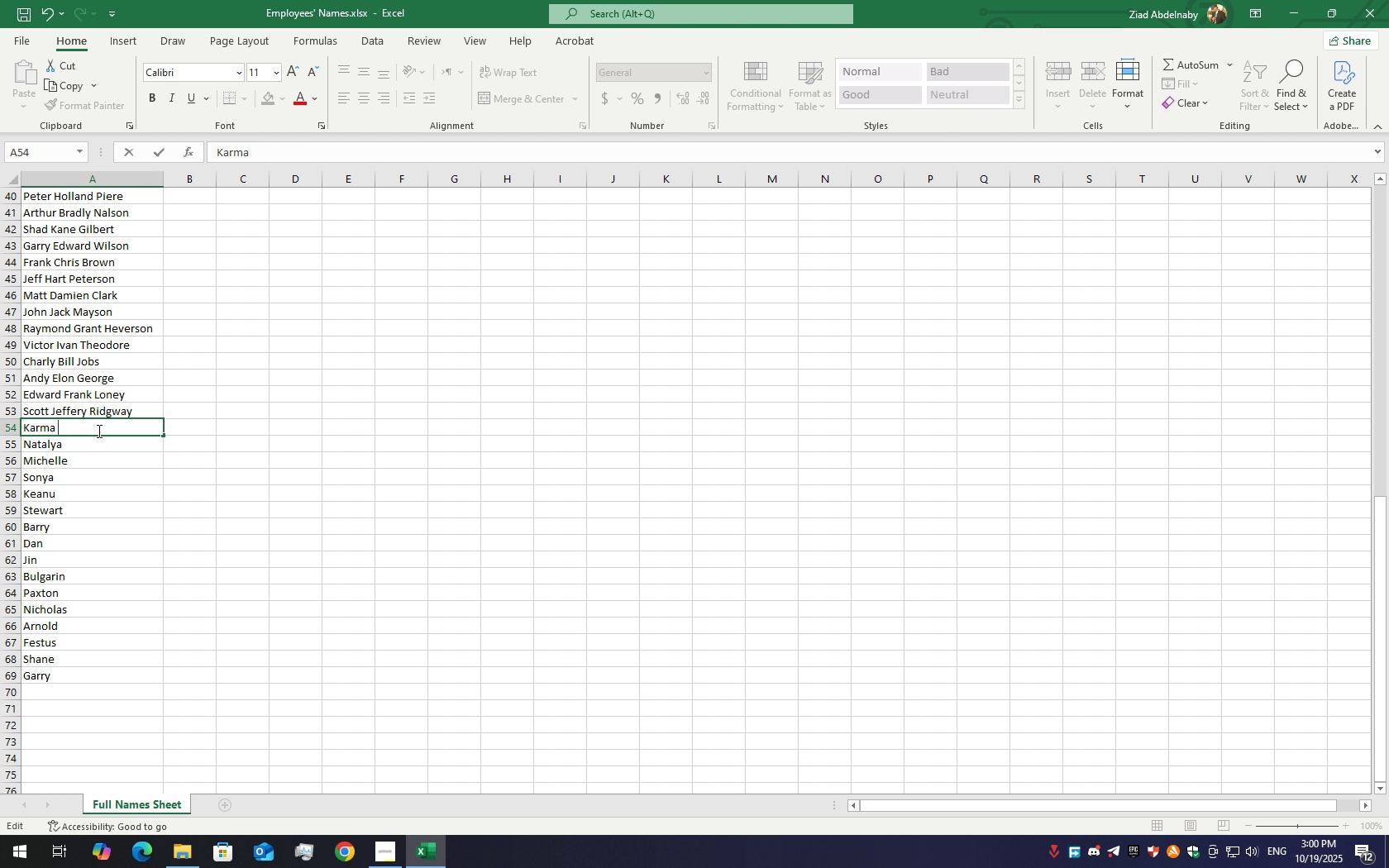 
type(John )
 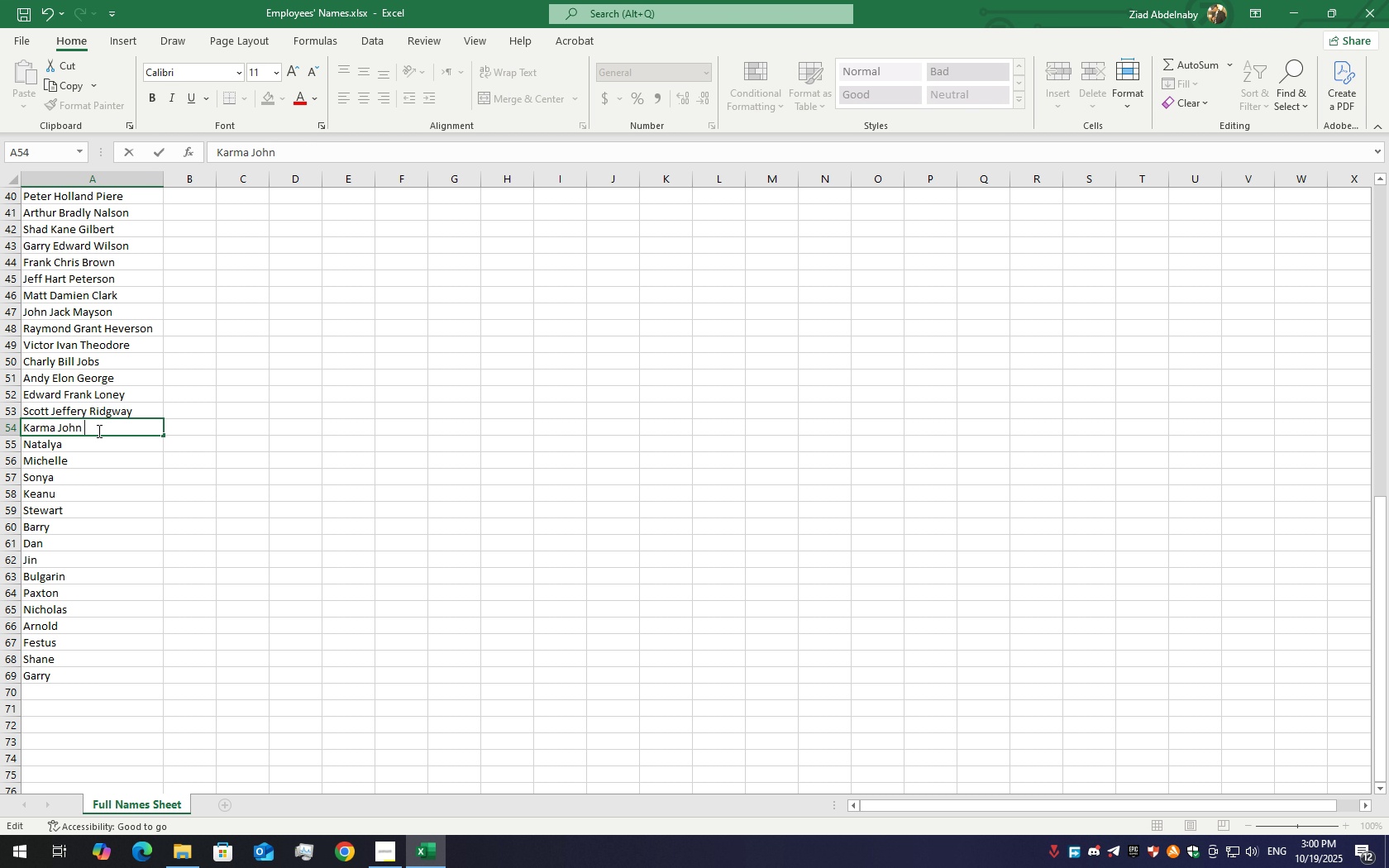 
hold_key(key=ShiftLeft, duration=1.54)
 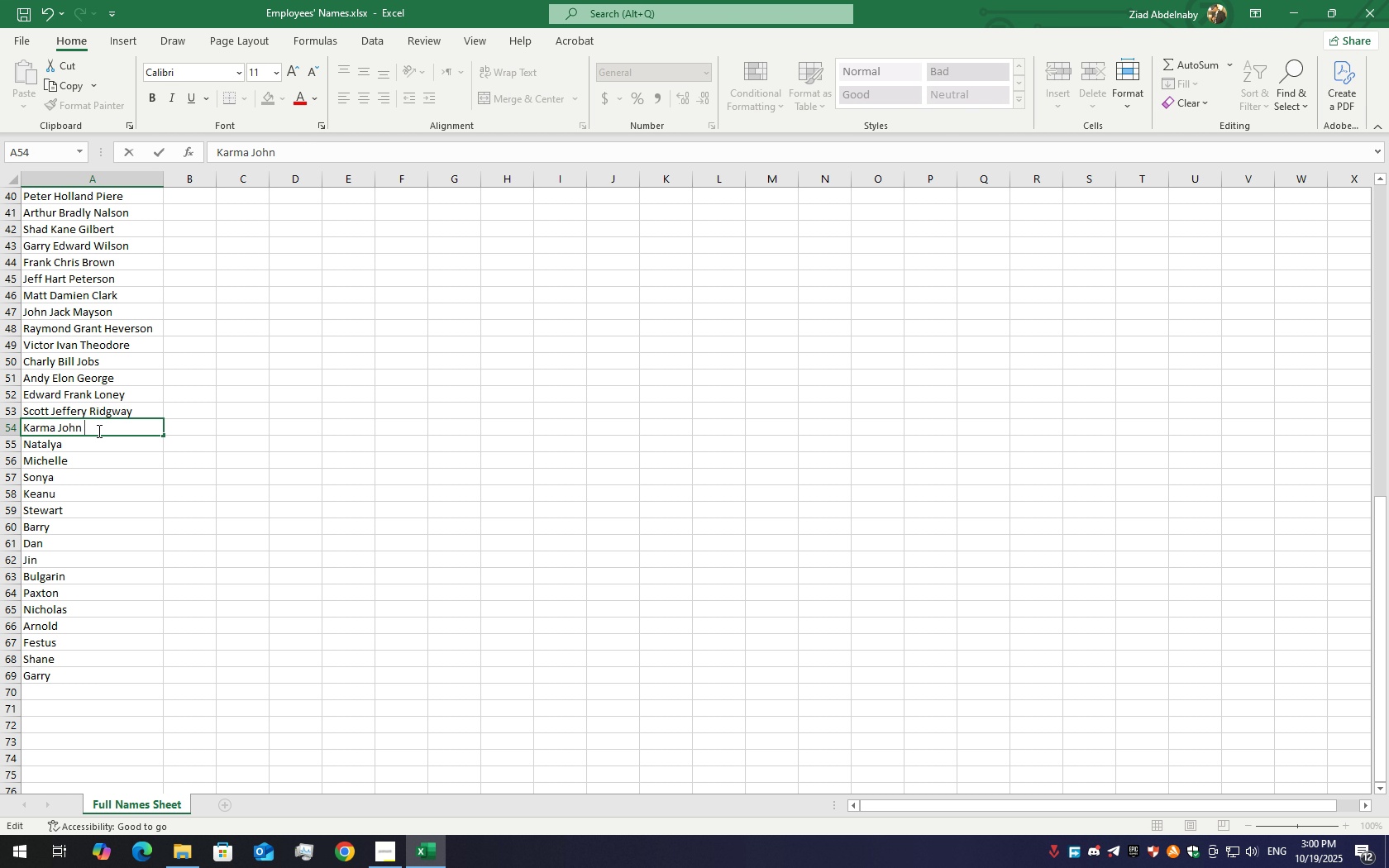 
type(Ronb)
key(Backspace)
type(ers)
key(Backspace)
type(ts)
 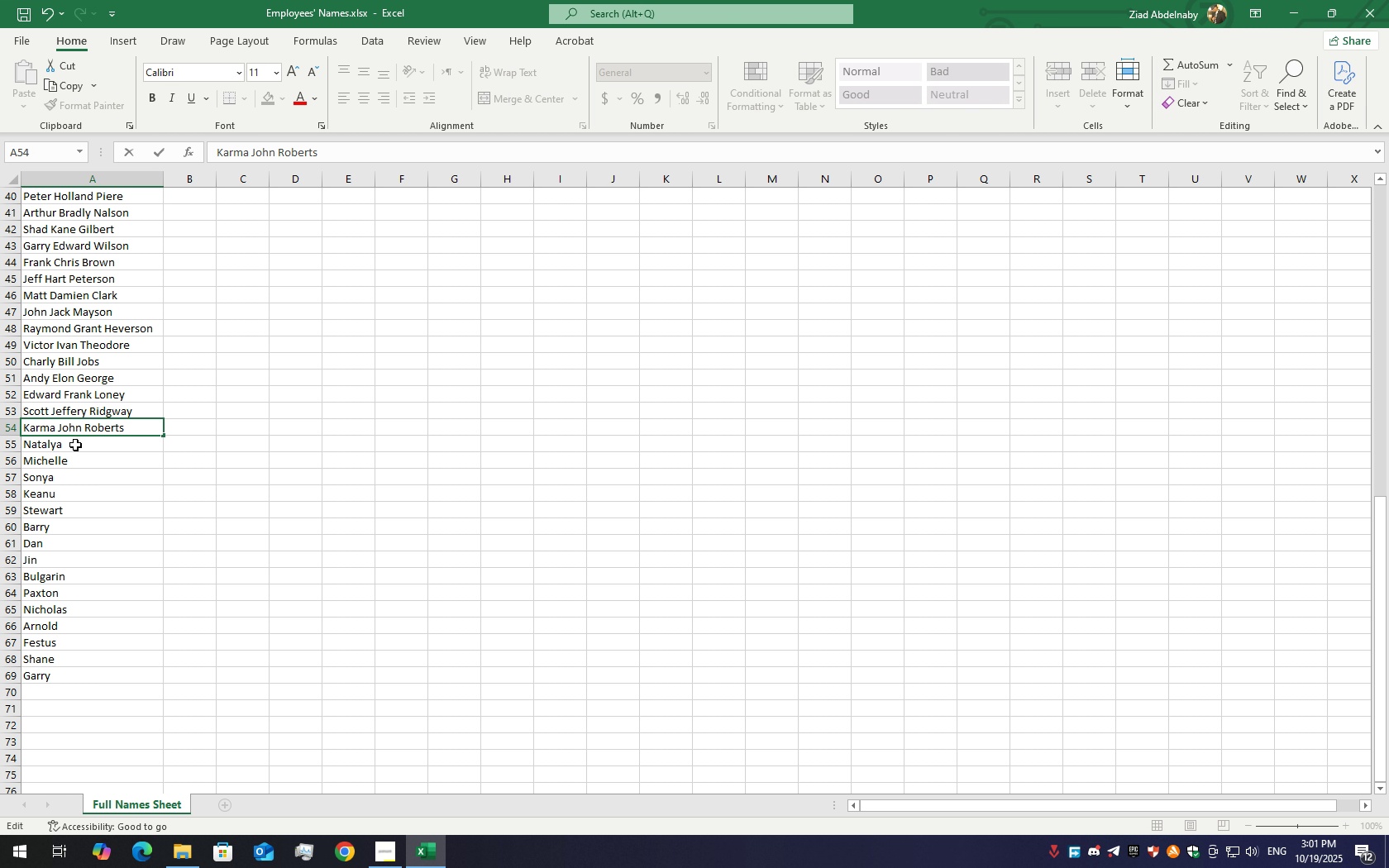 
double_click([75, 445])
 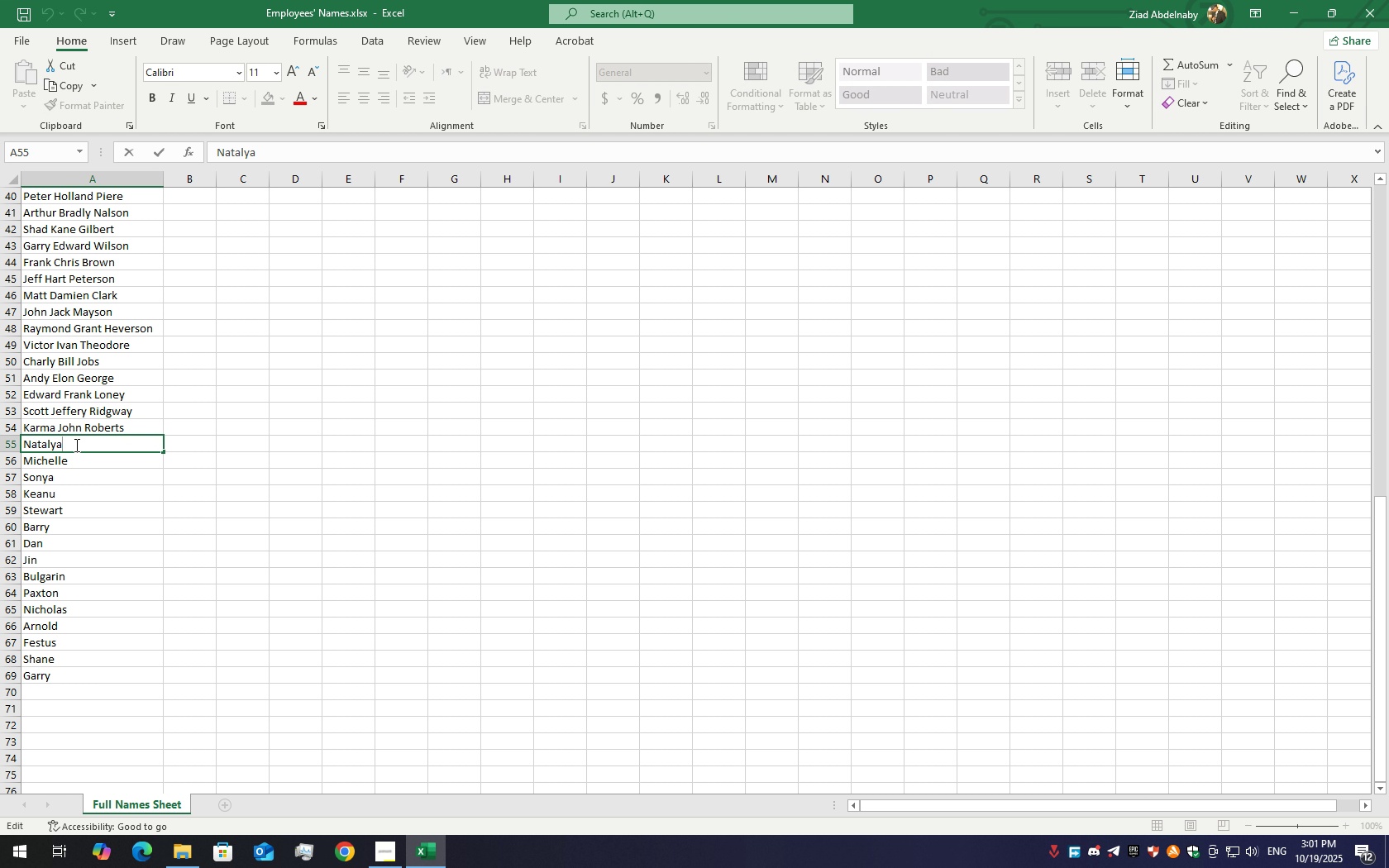 
key(Space)
 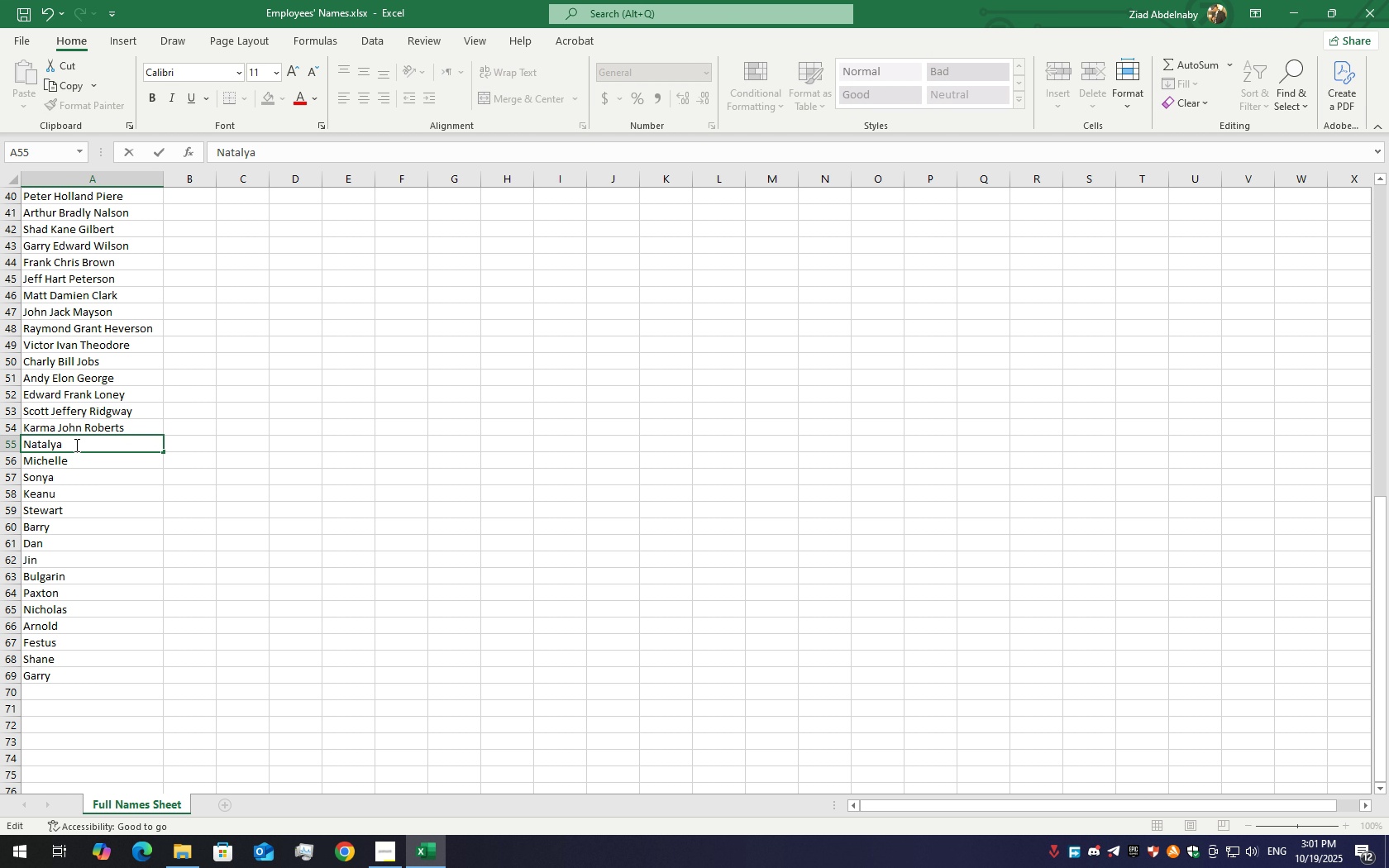 
hold_key(key=ShiftLeft, duration=1.5)
 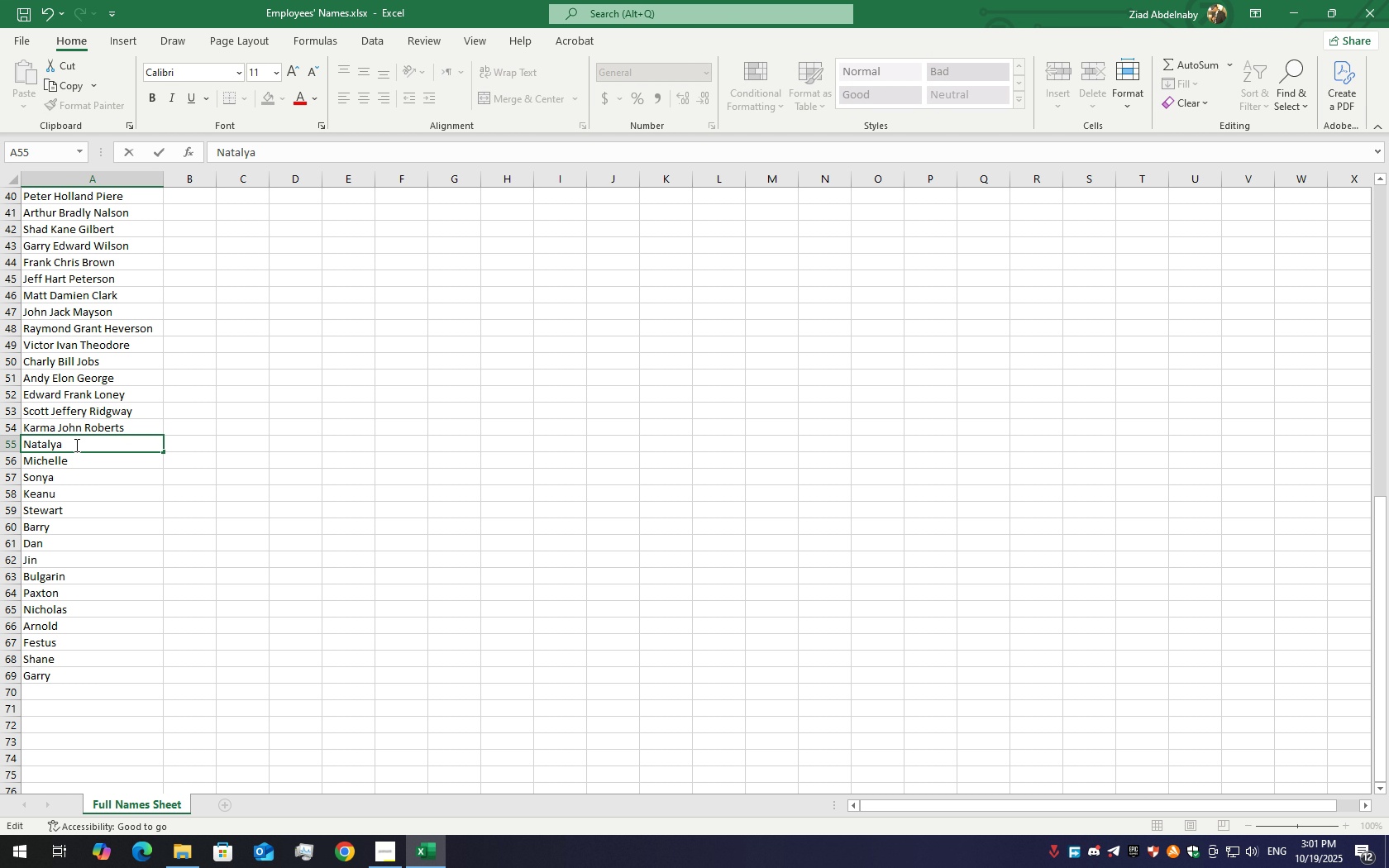 
hold_key(key=ShiftLeft, duration=1.51)
 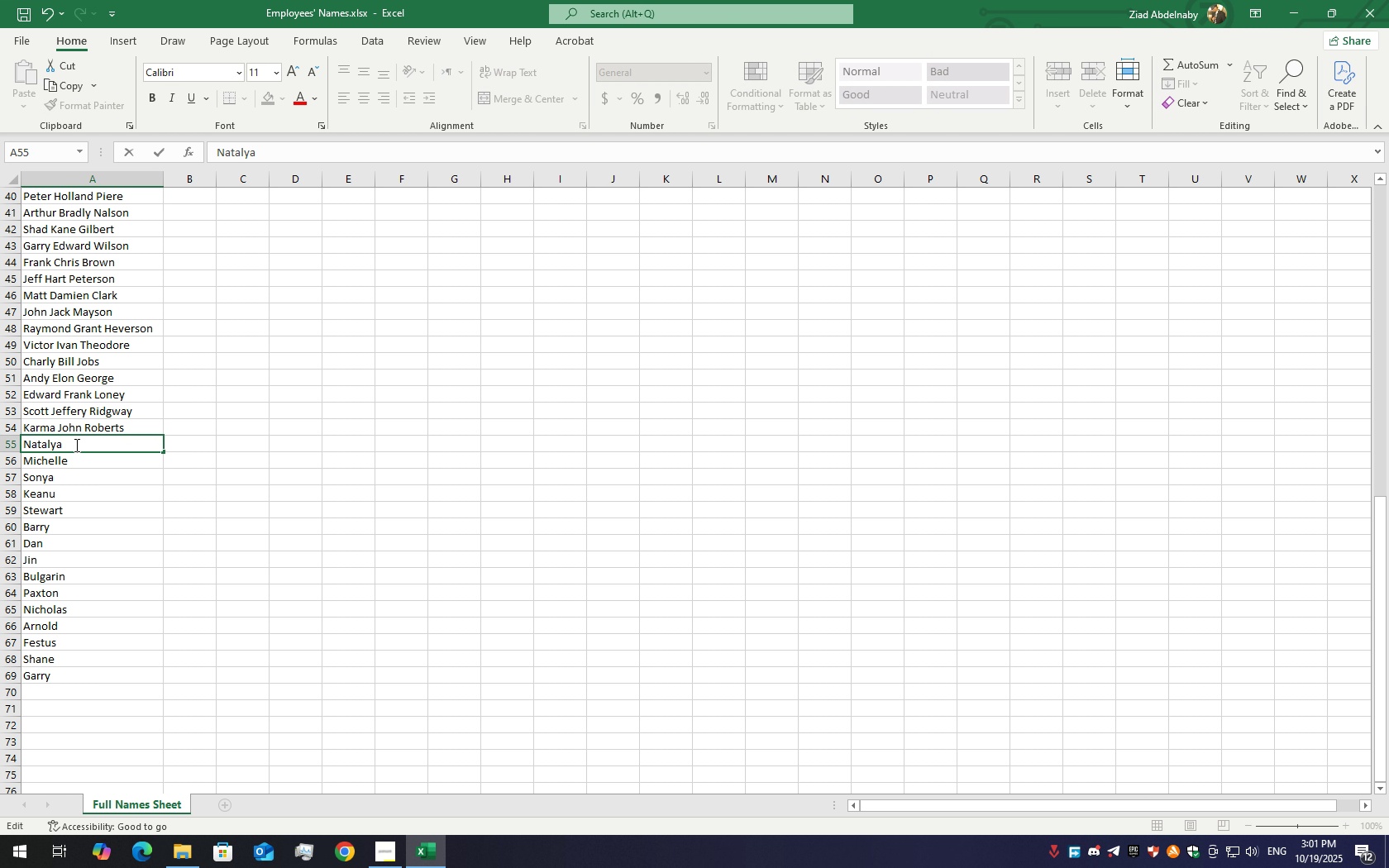 
type(Mark To)
 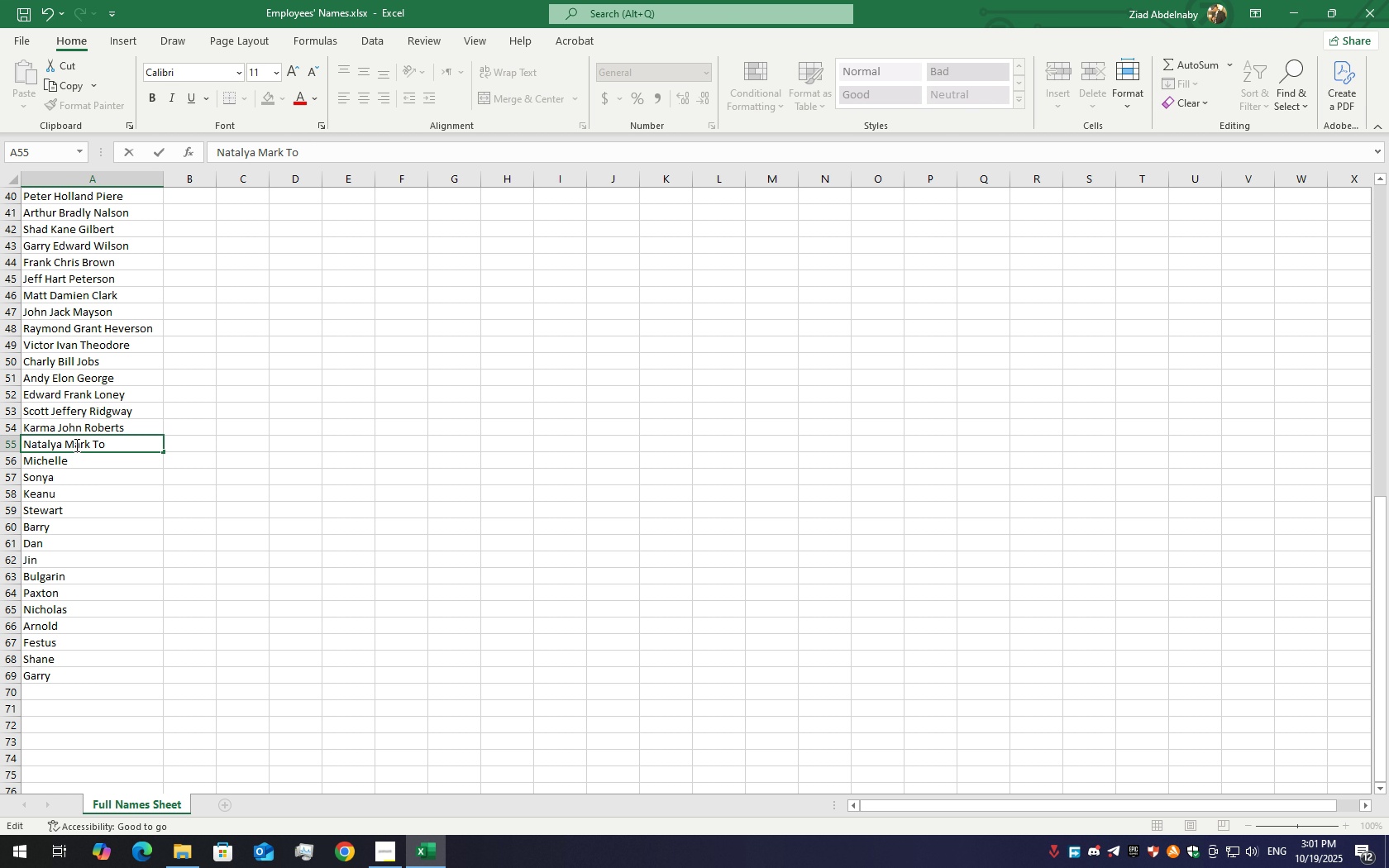 
wait(6.3)
 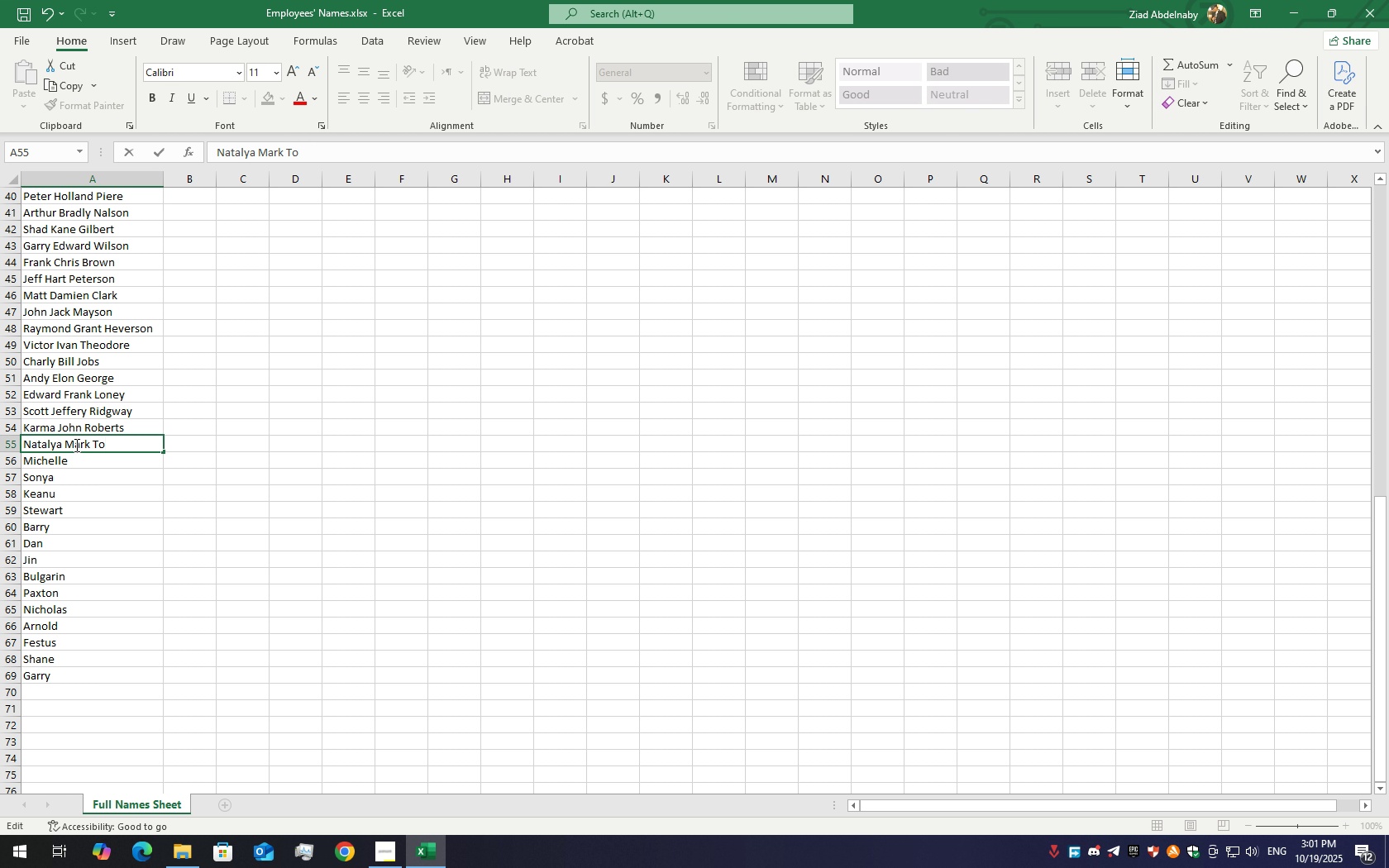 
key(M)
 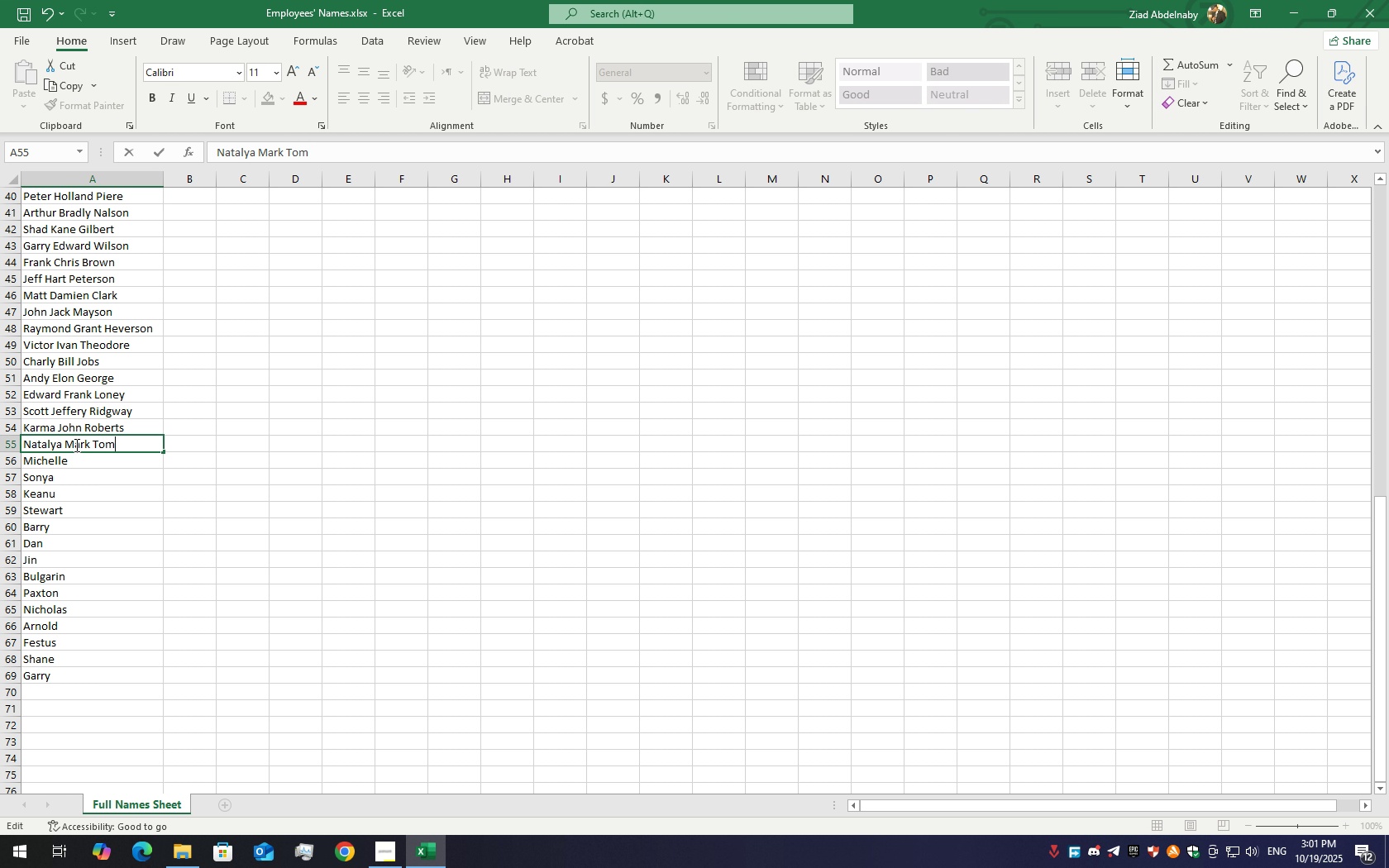 
key(Backspace)
key(Backspace)
type(hompson)
 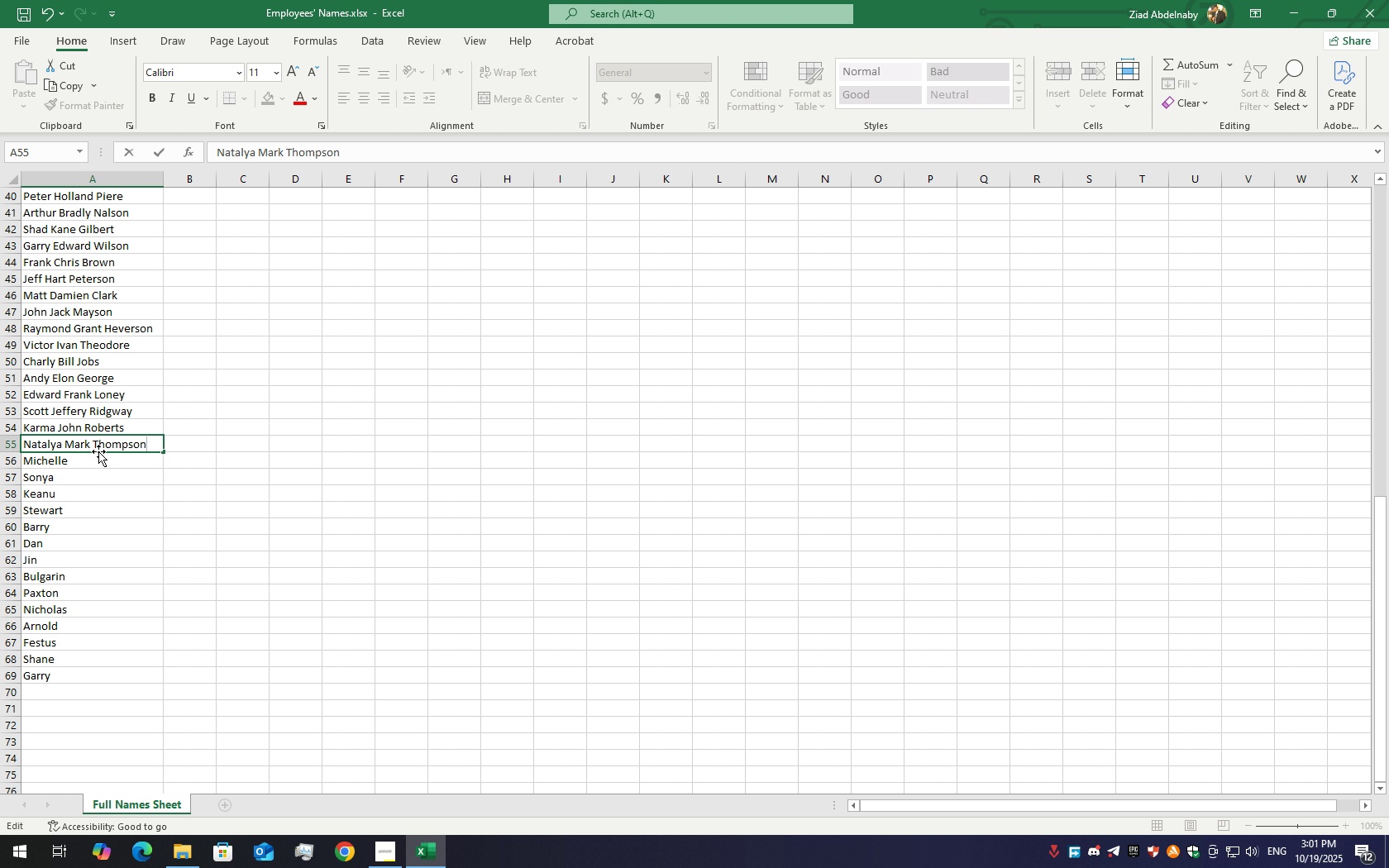 
left_click([93, 473])
 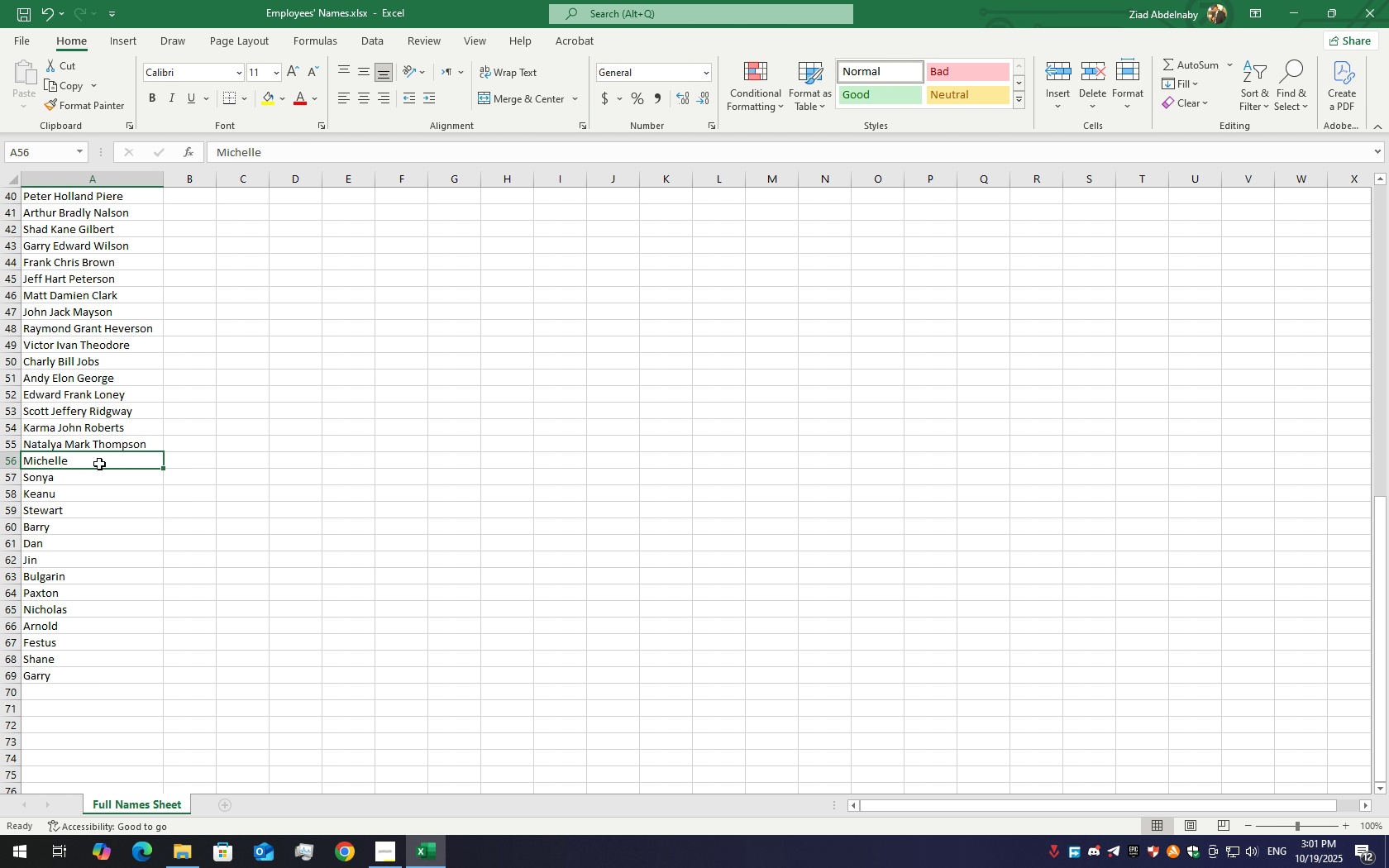 
double_click([99, 464])
 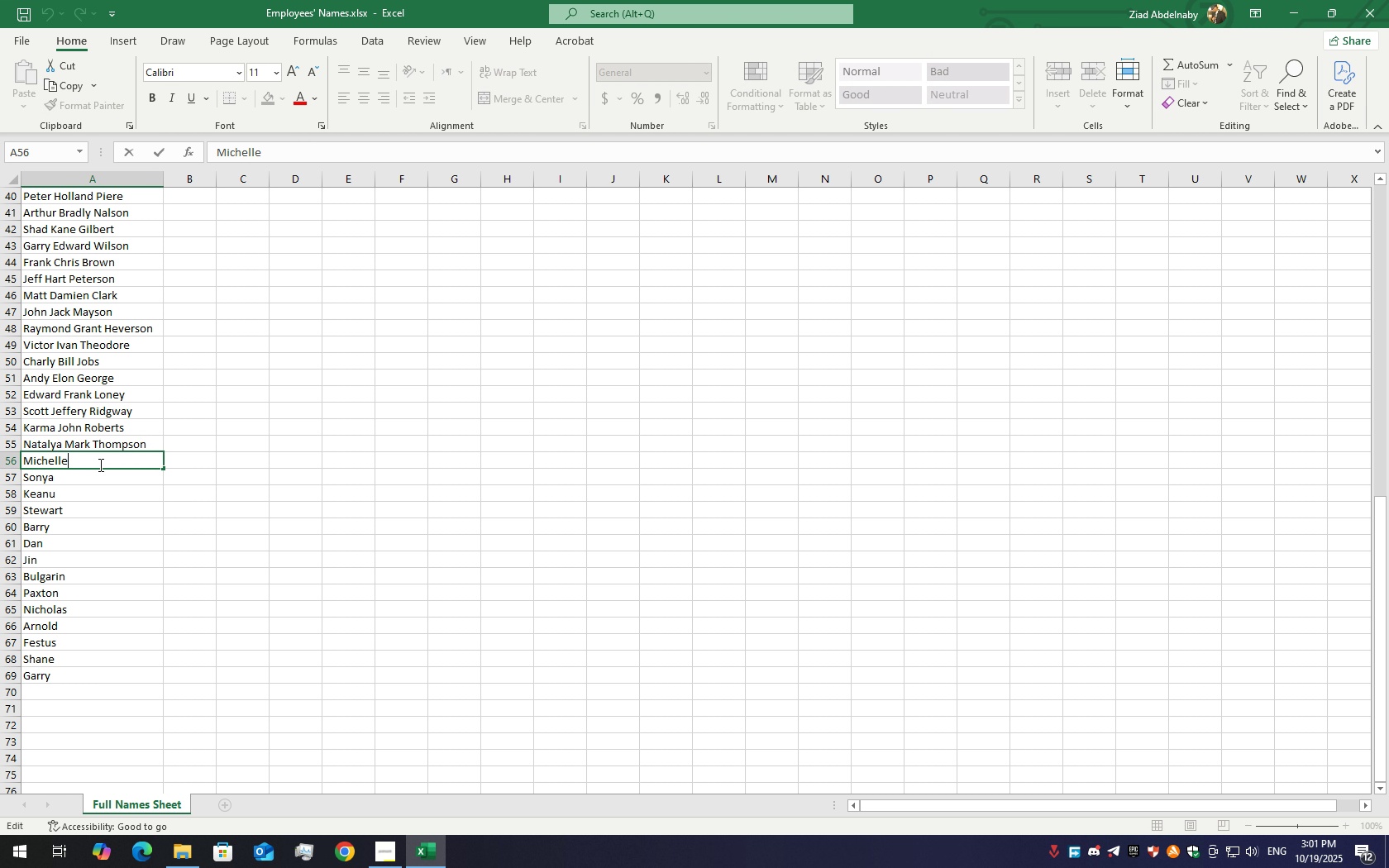 
type( Mi)
 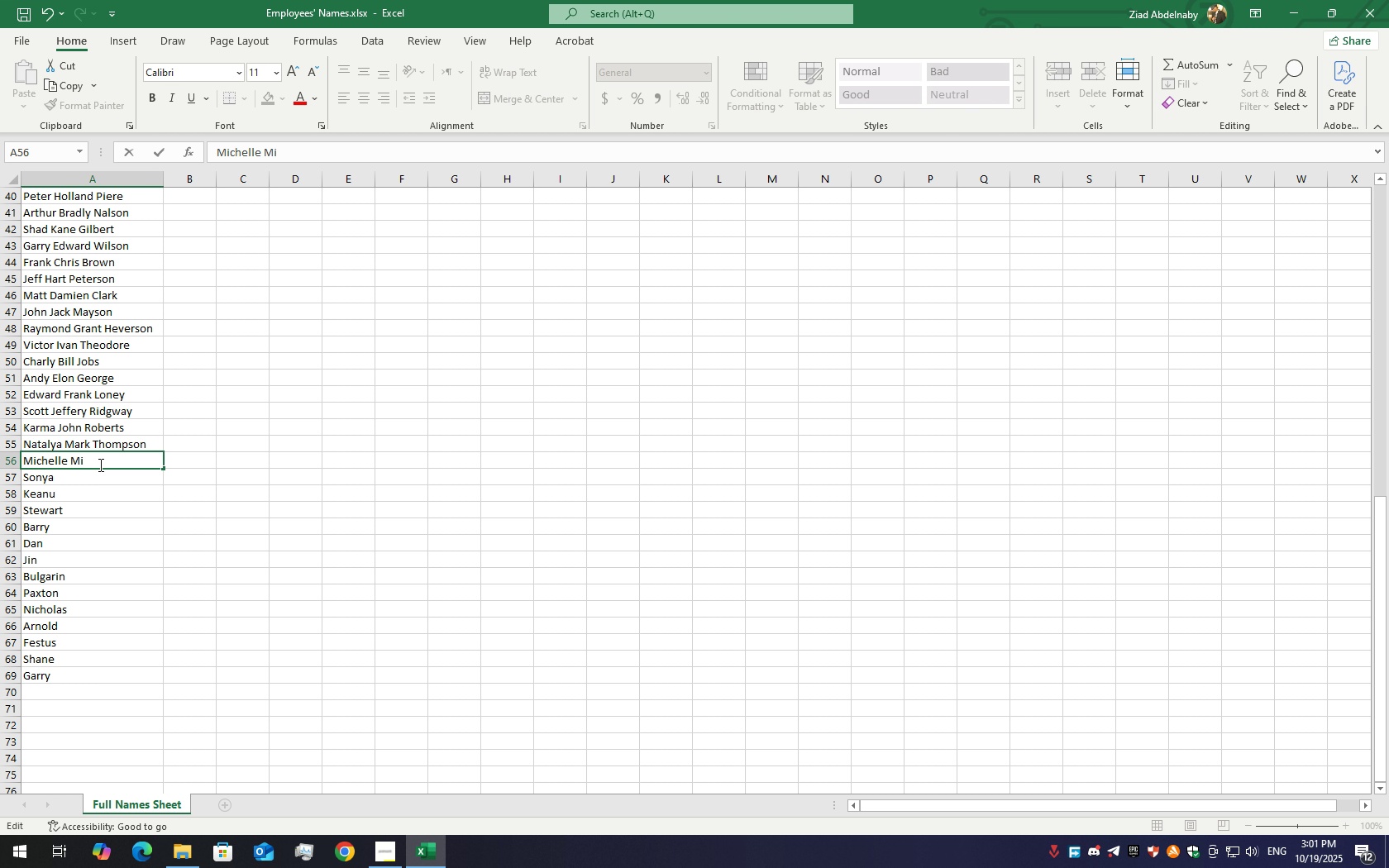 
left_click([368, 856])